 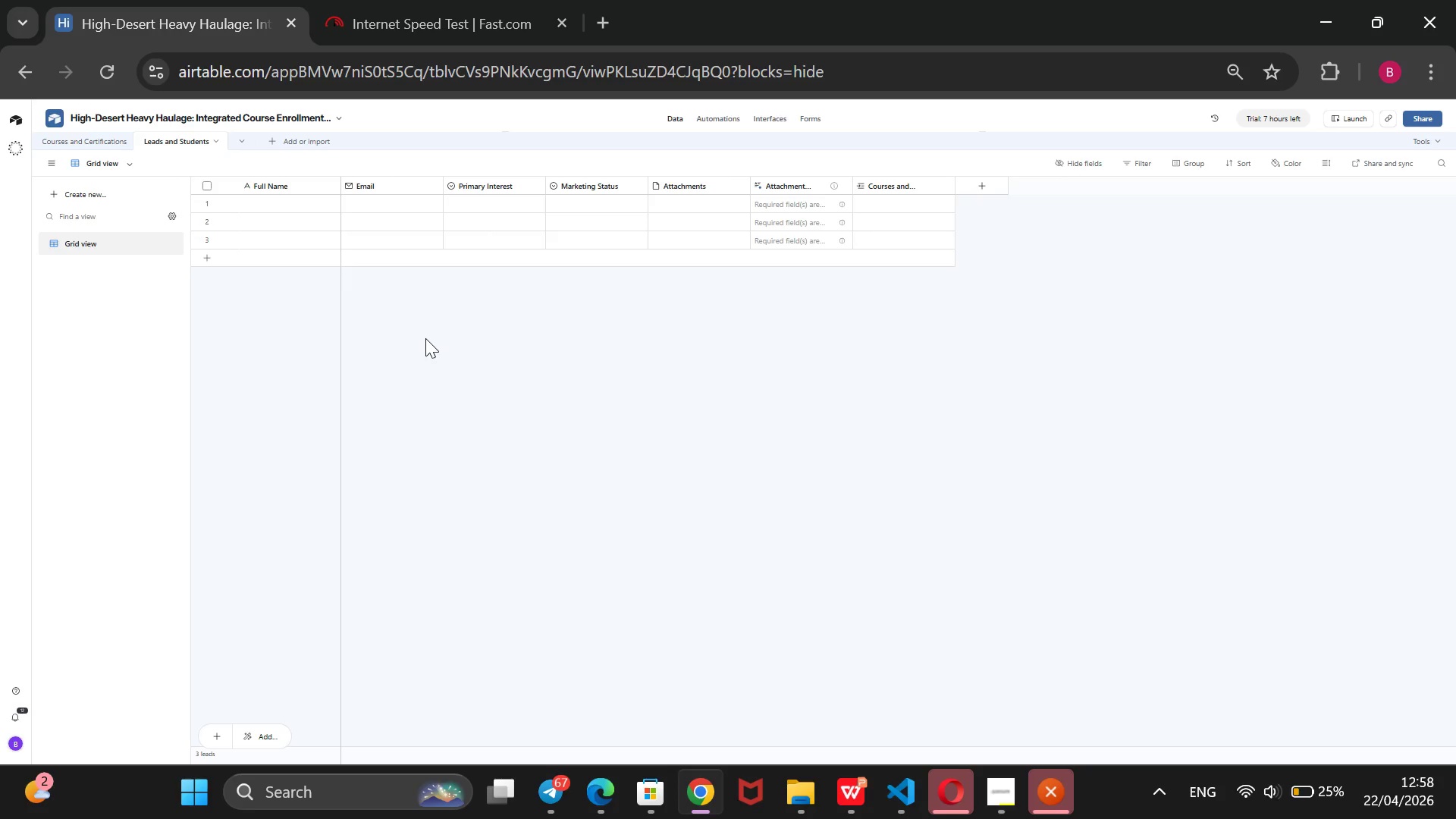 
left_click([293, 202])
 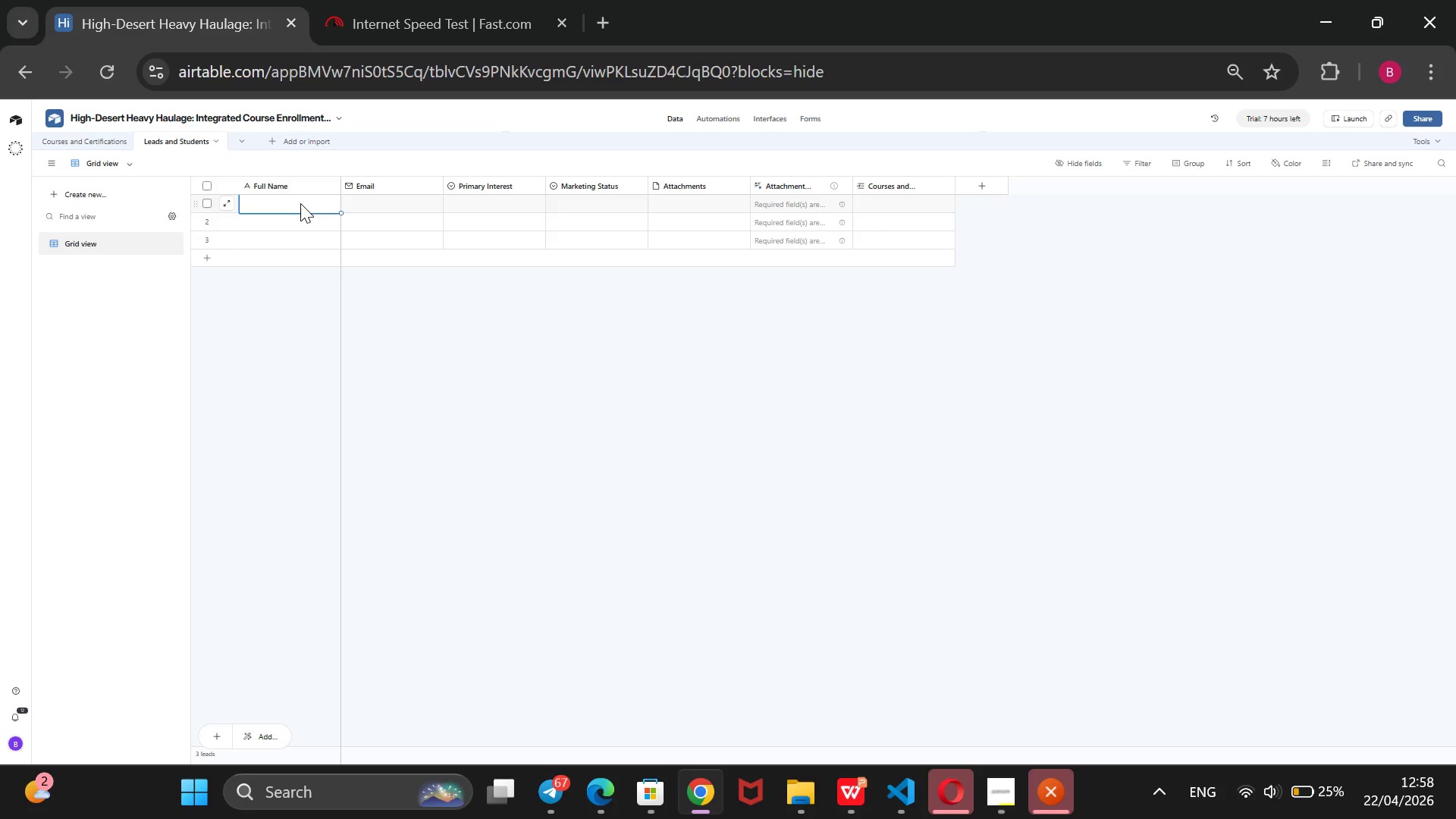 
key(CapsLock)
 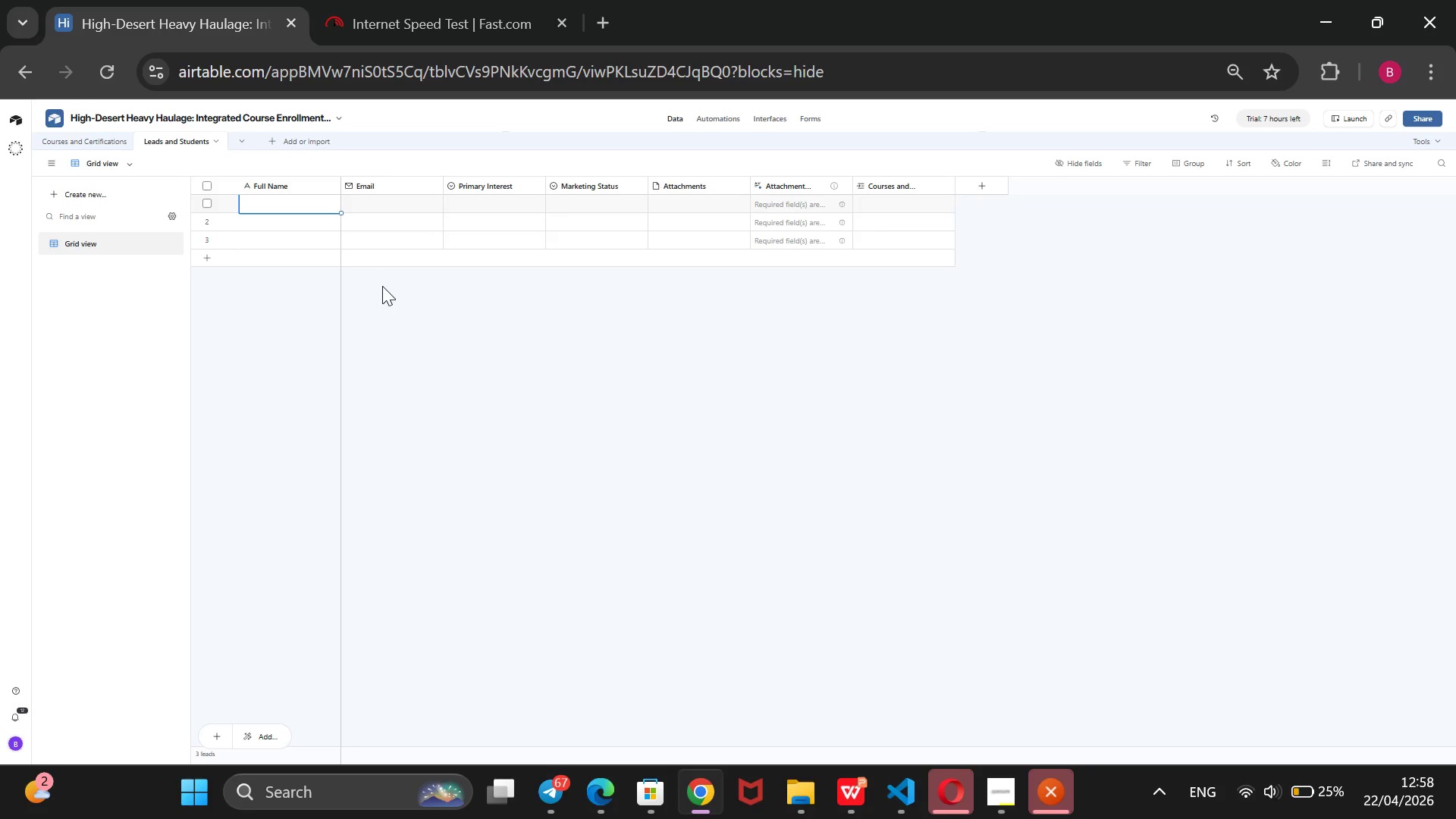 
type(Lars Svensson)
 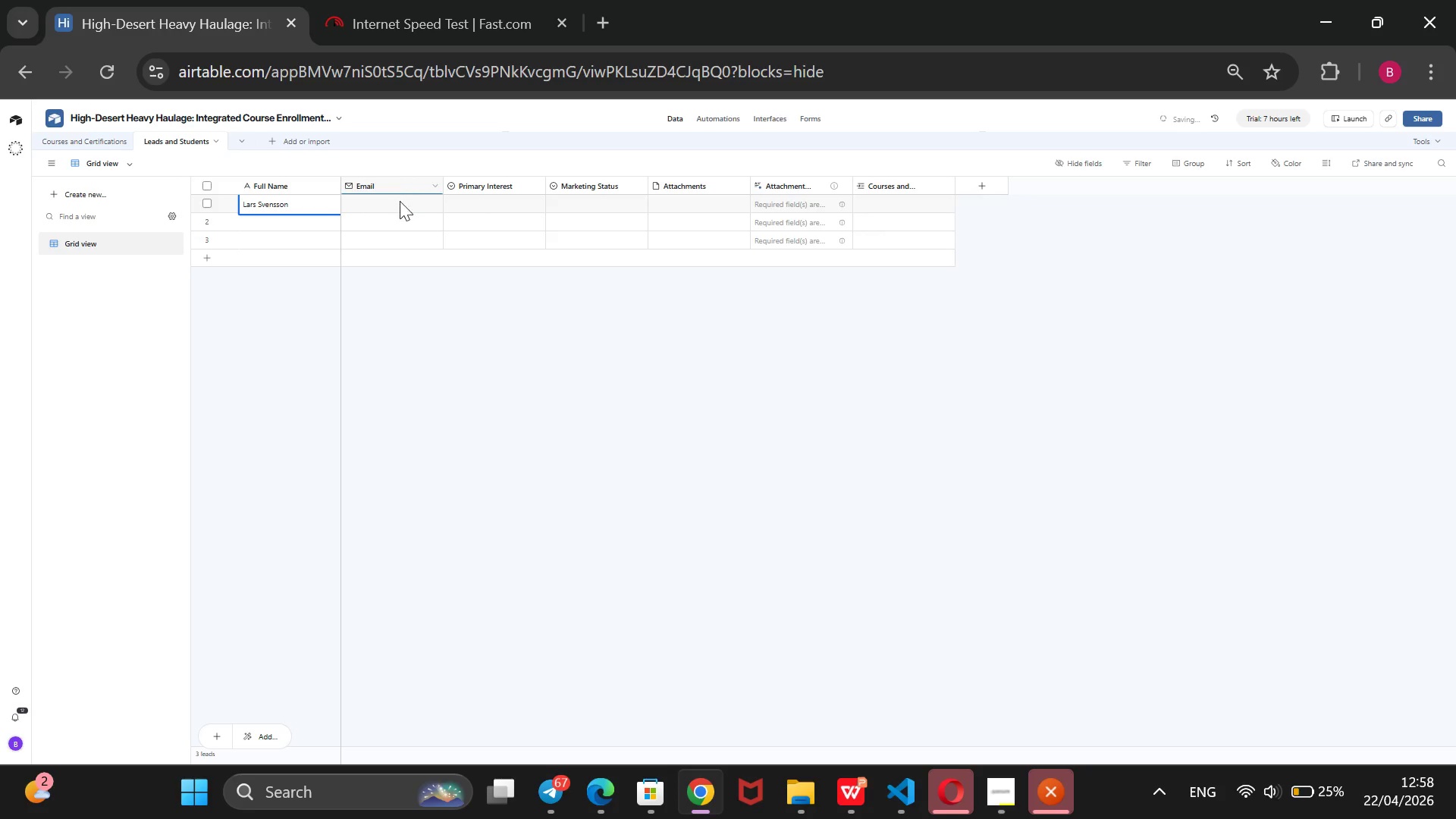 
left_click([406, 212])
 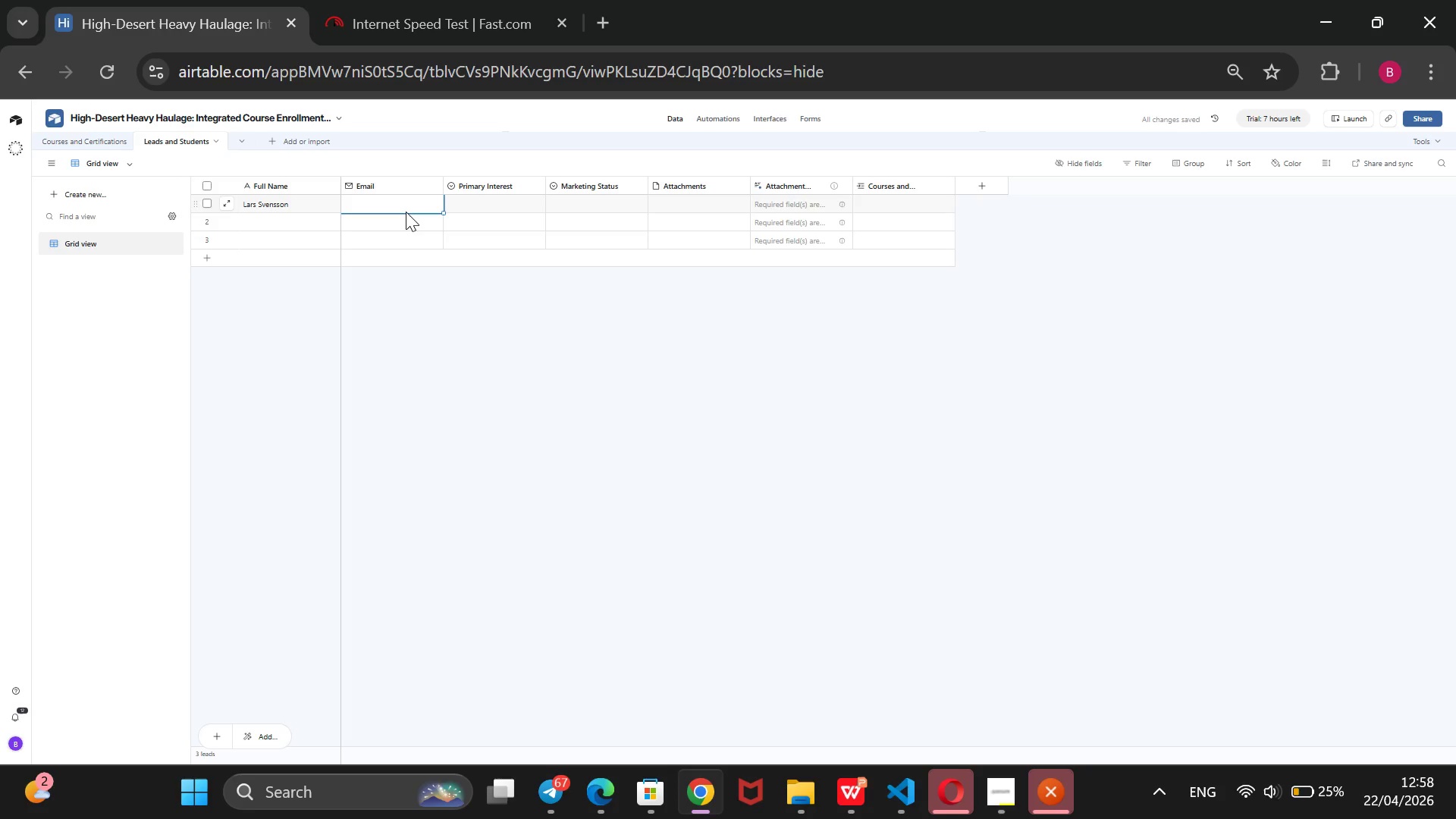 
type(lars)
 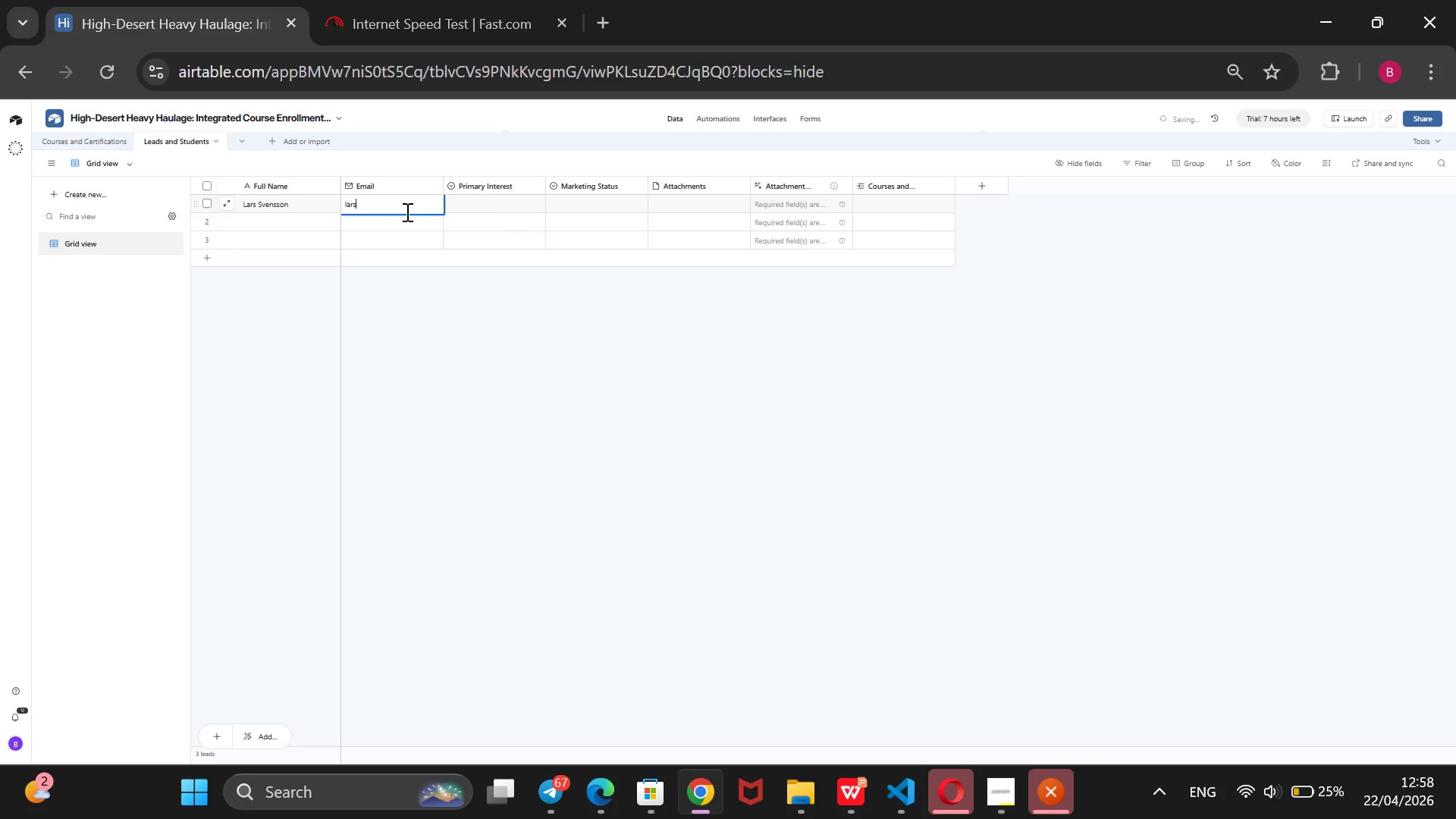 
key(Backspace)
type(.s~nordic.se)
 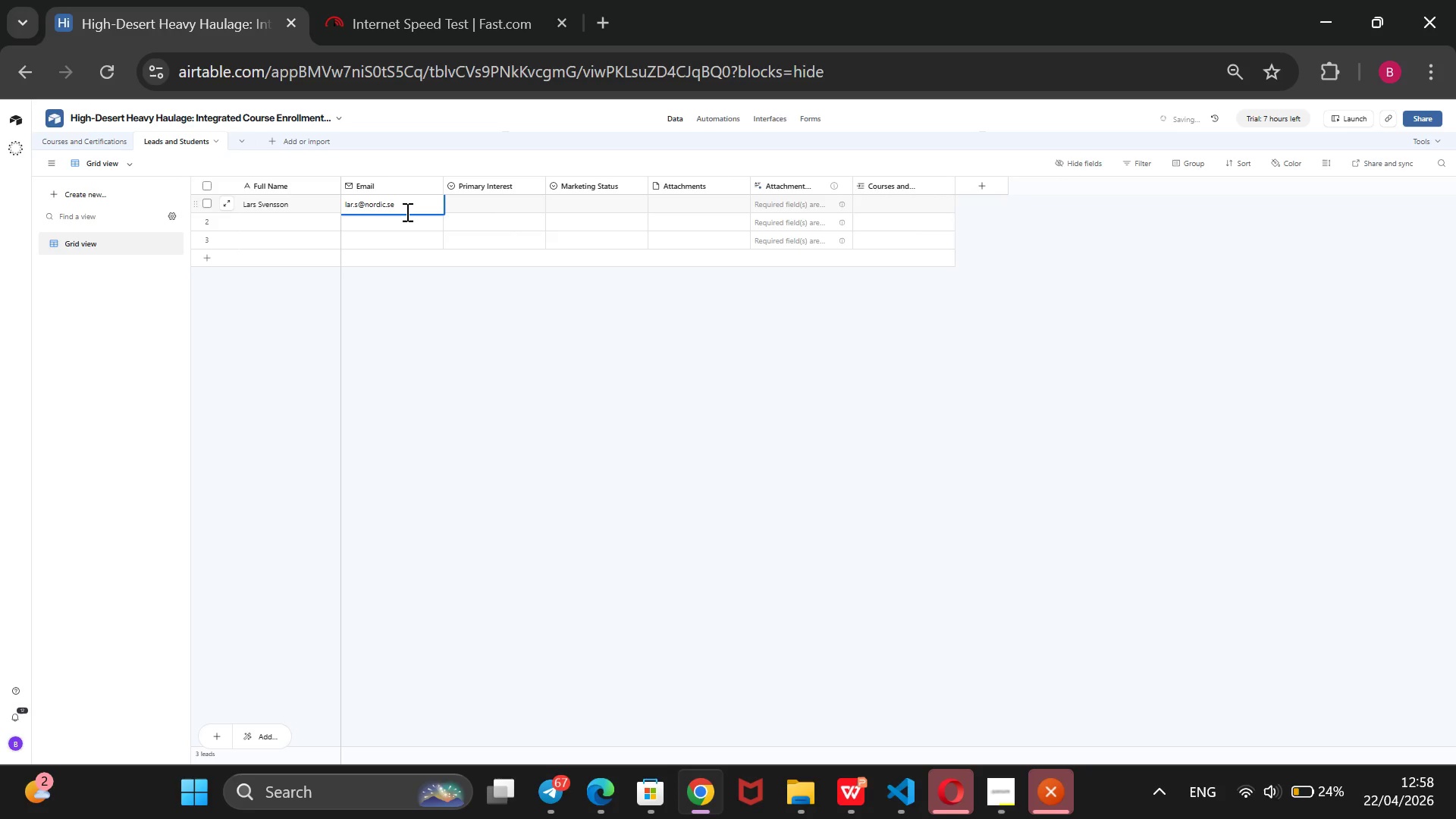 
left_click([500, 201])
 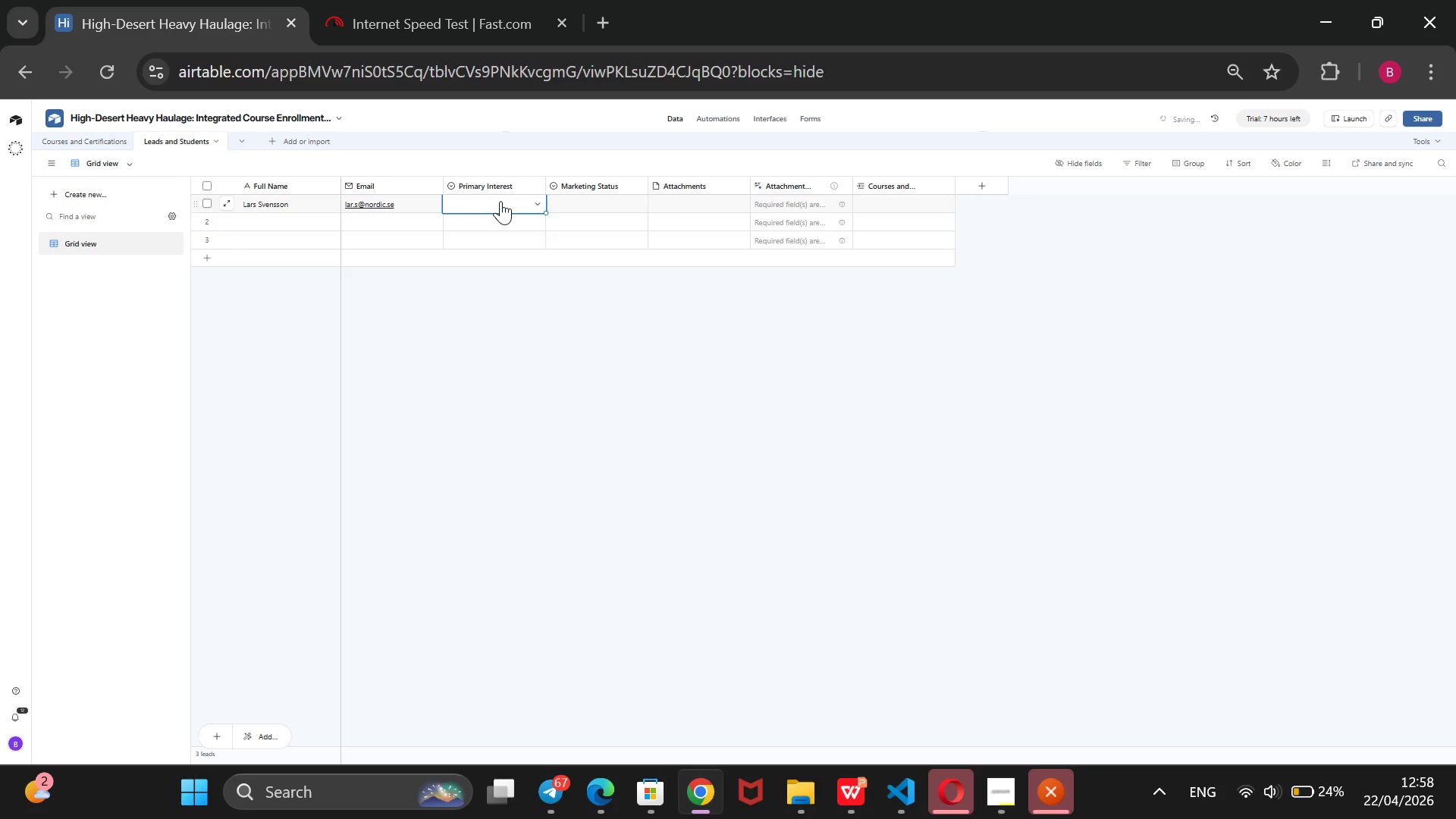 
key(Enter)
 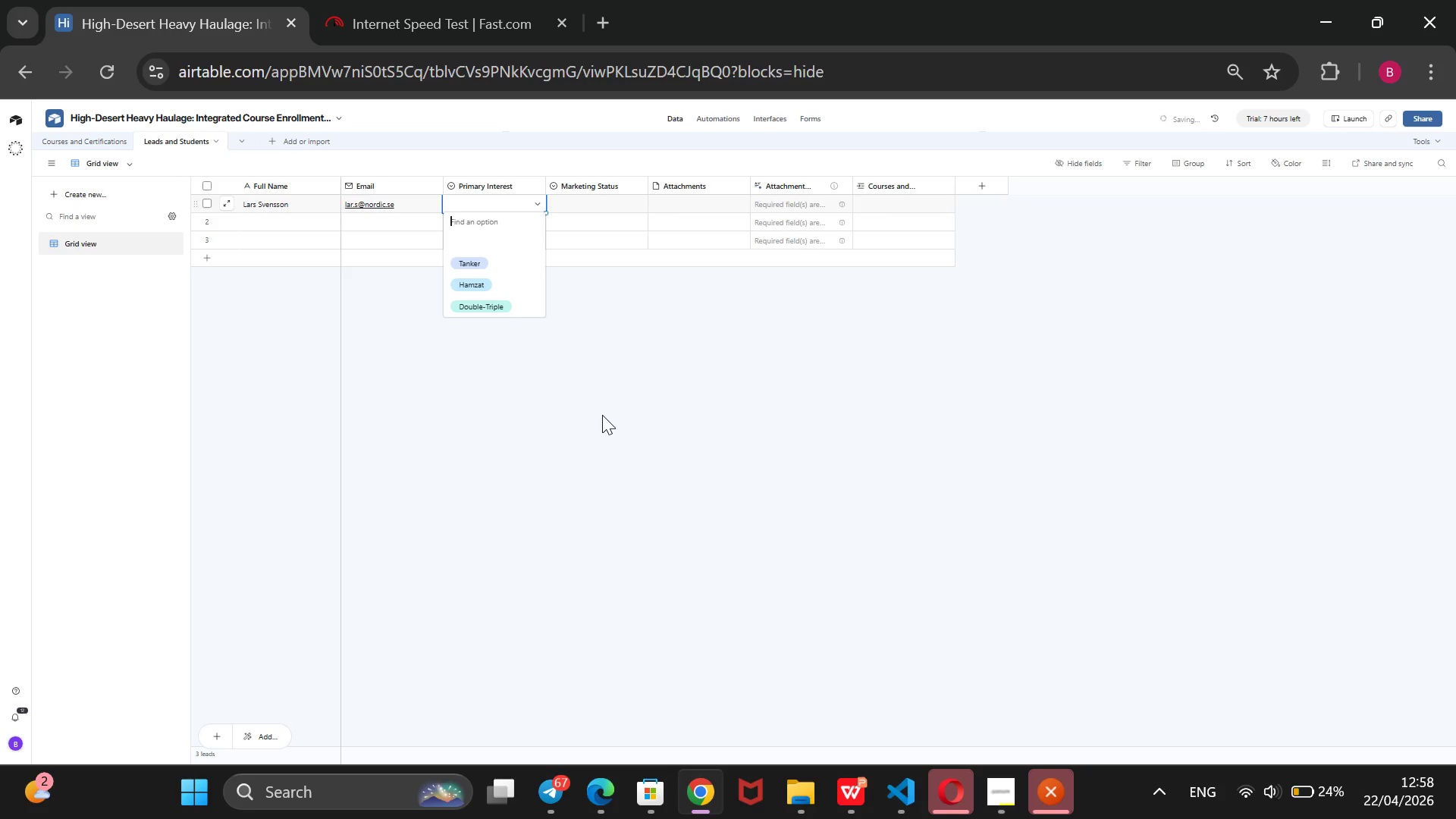 
key(ArrowDown)
 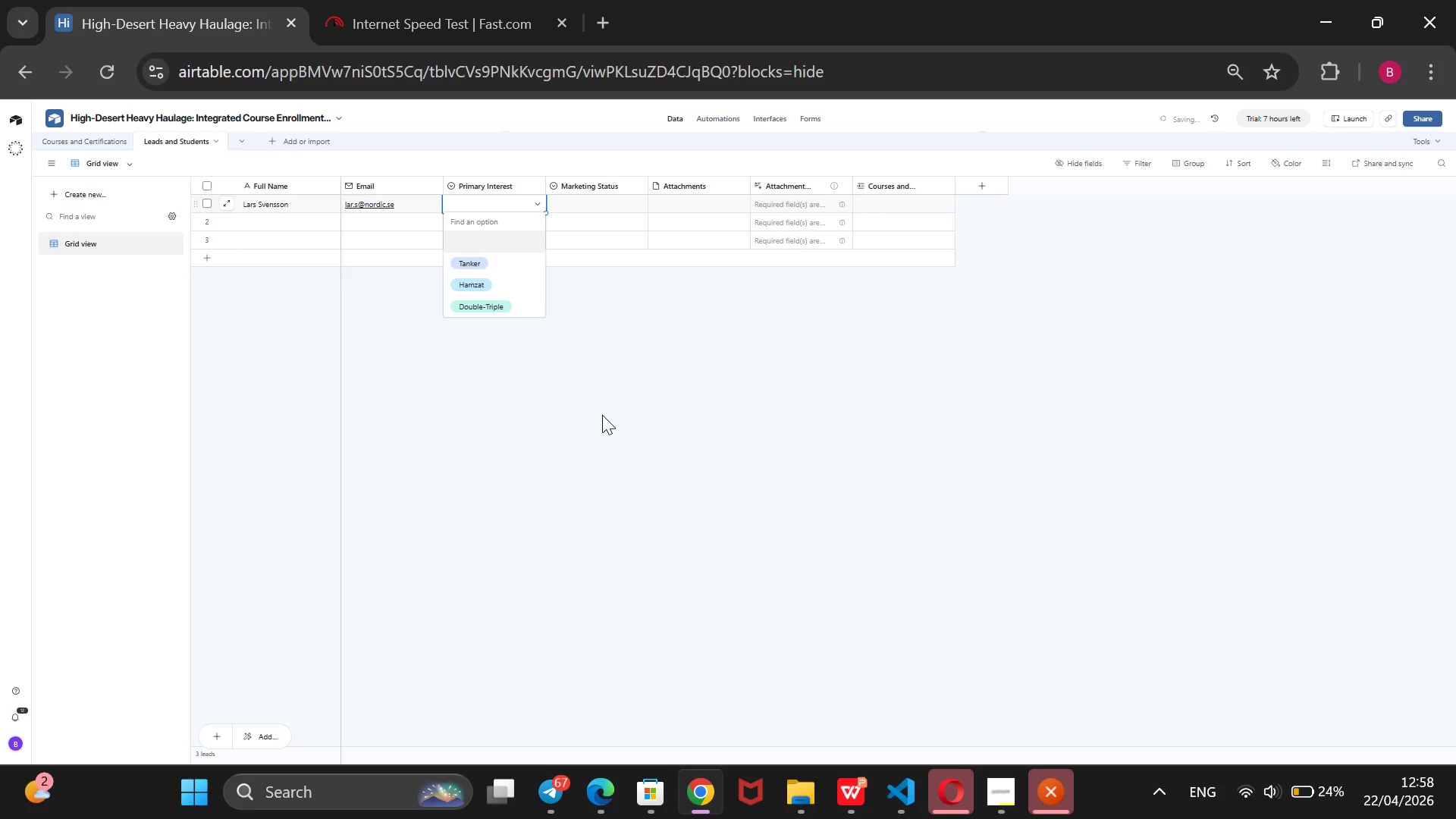 
key(ArrowDown)
 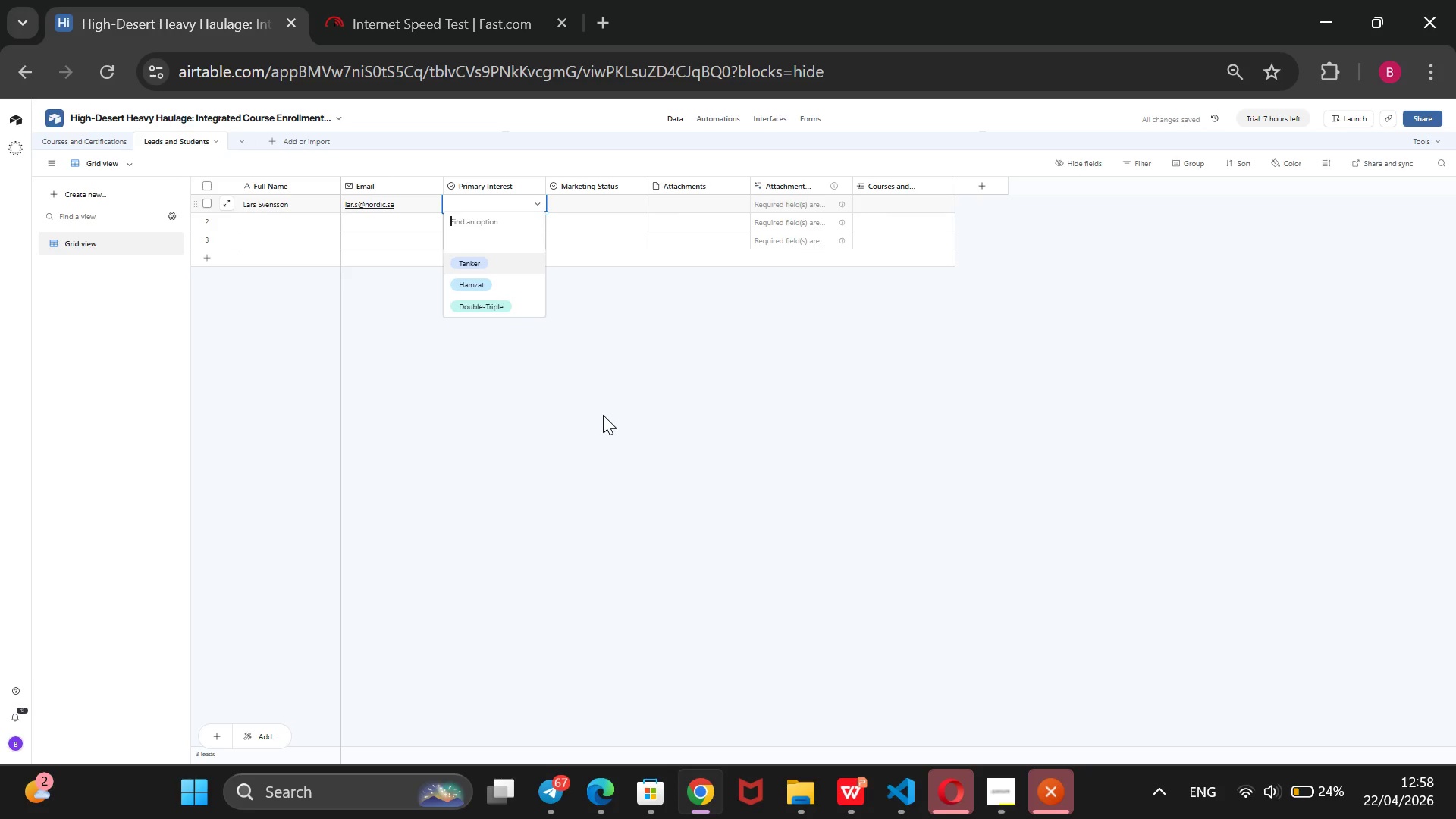 
key(Enter)
 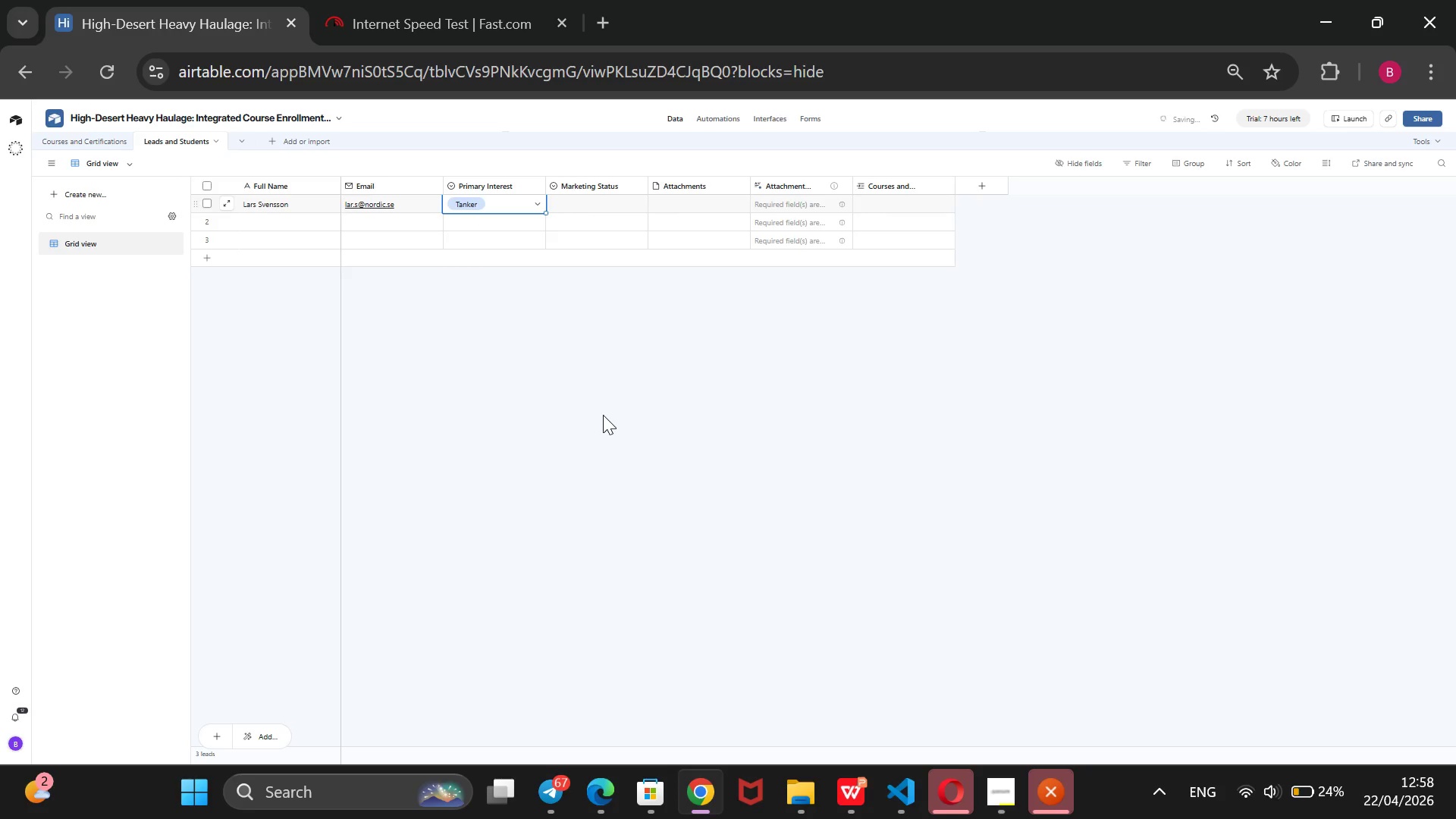 
key(ArrowRight)
 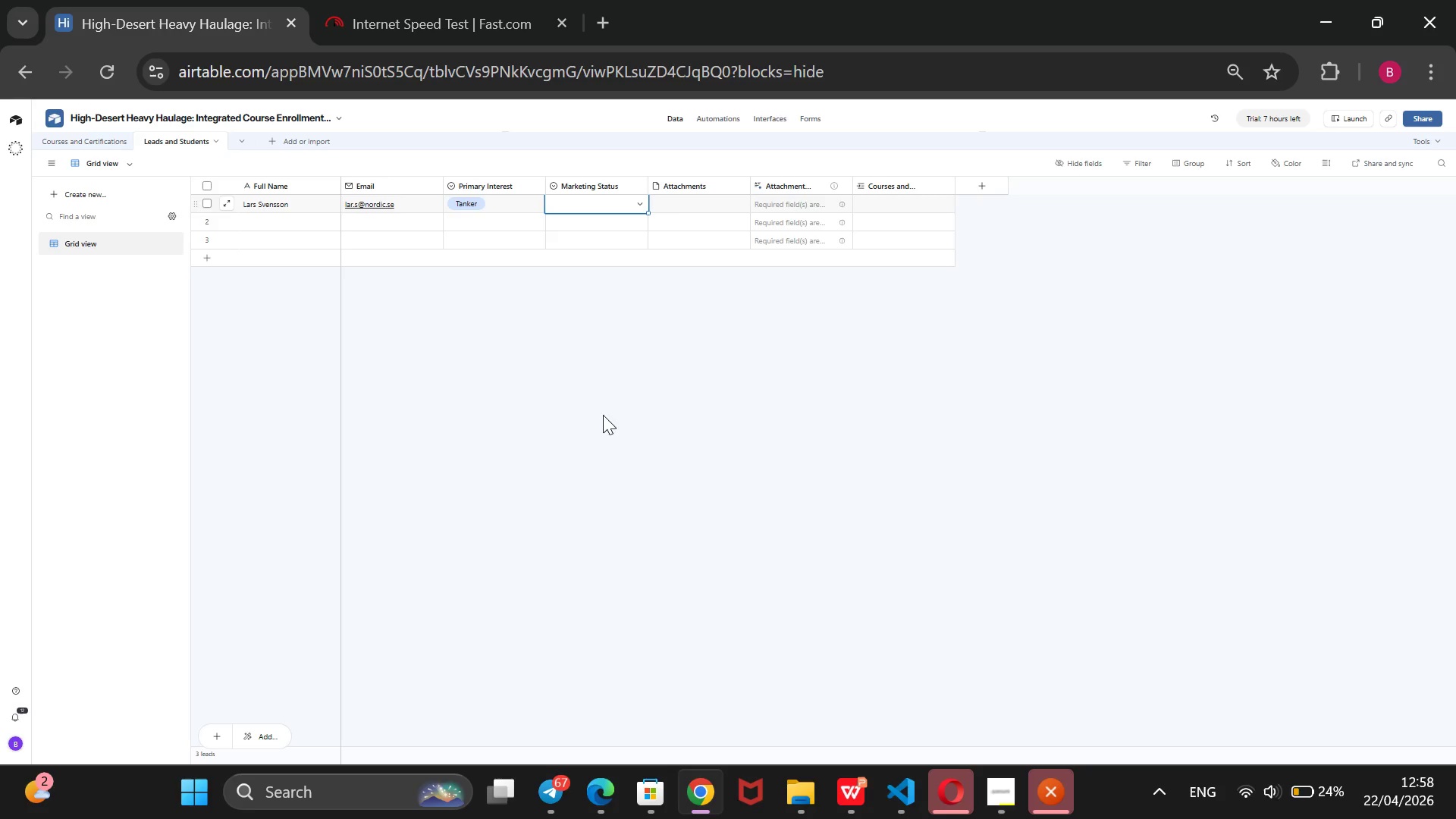 
wait(6.86)
 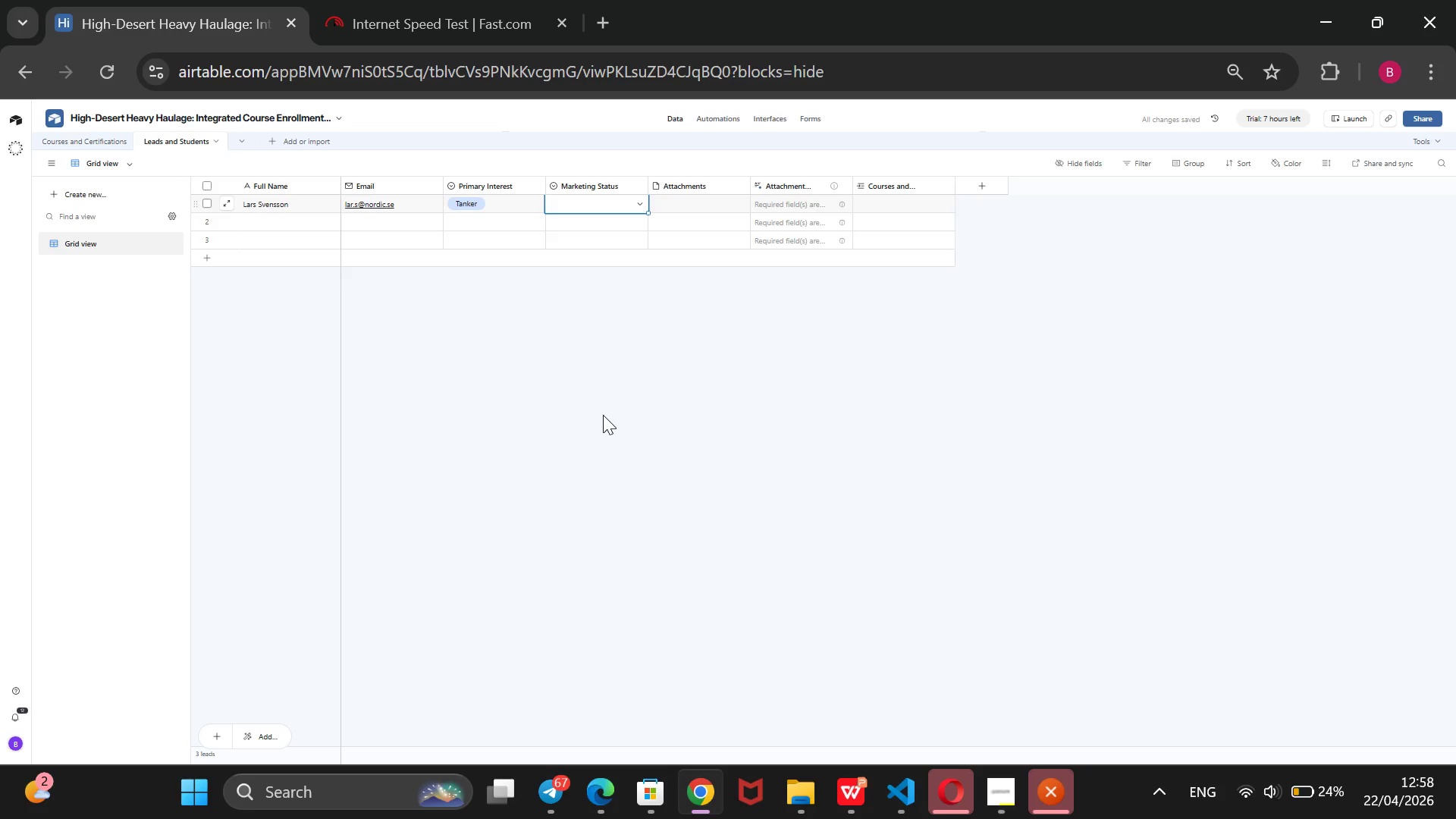 
key(Enter)
 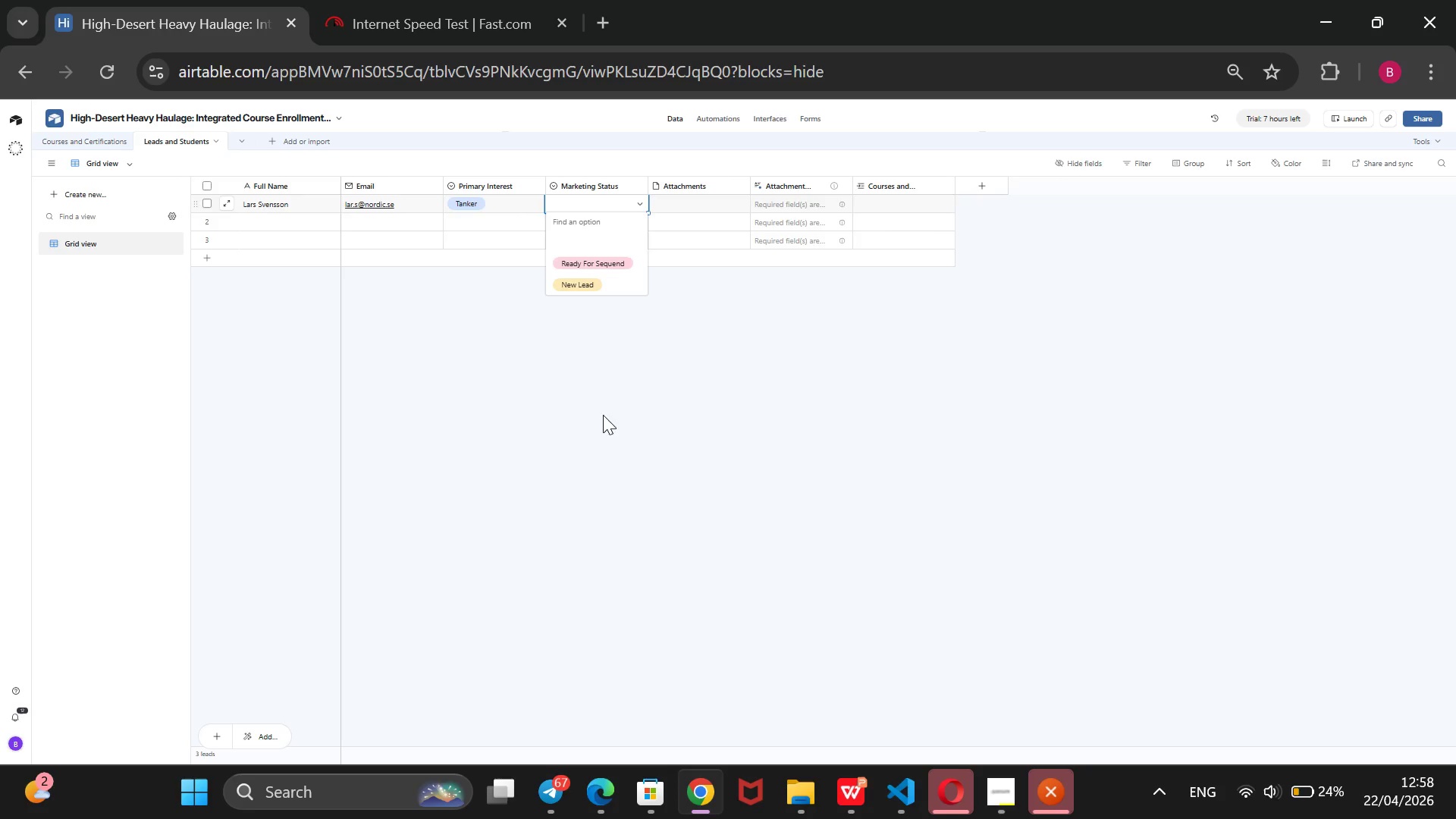 
key(ArrowDown)
 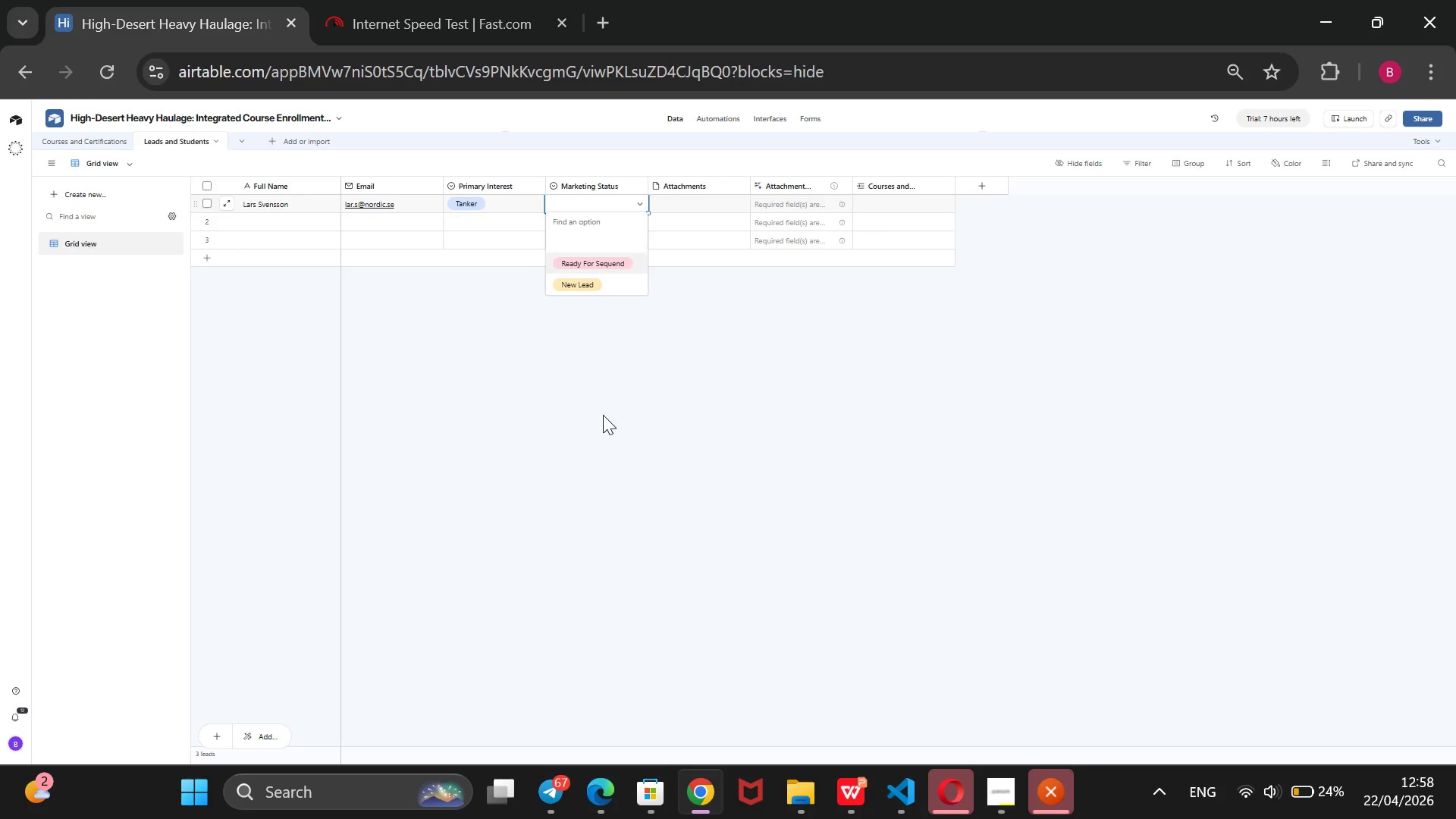 
key(ArrowDown)
 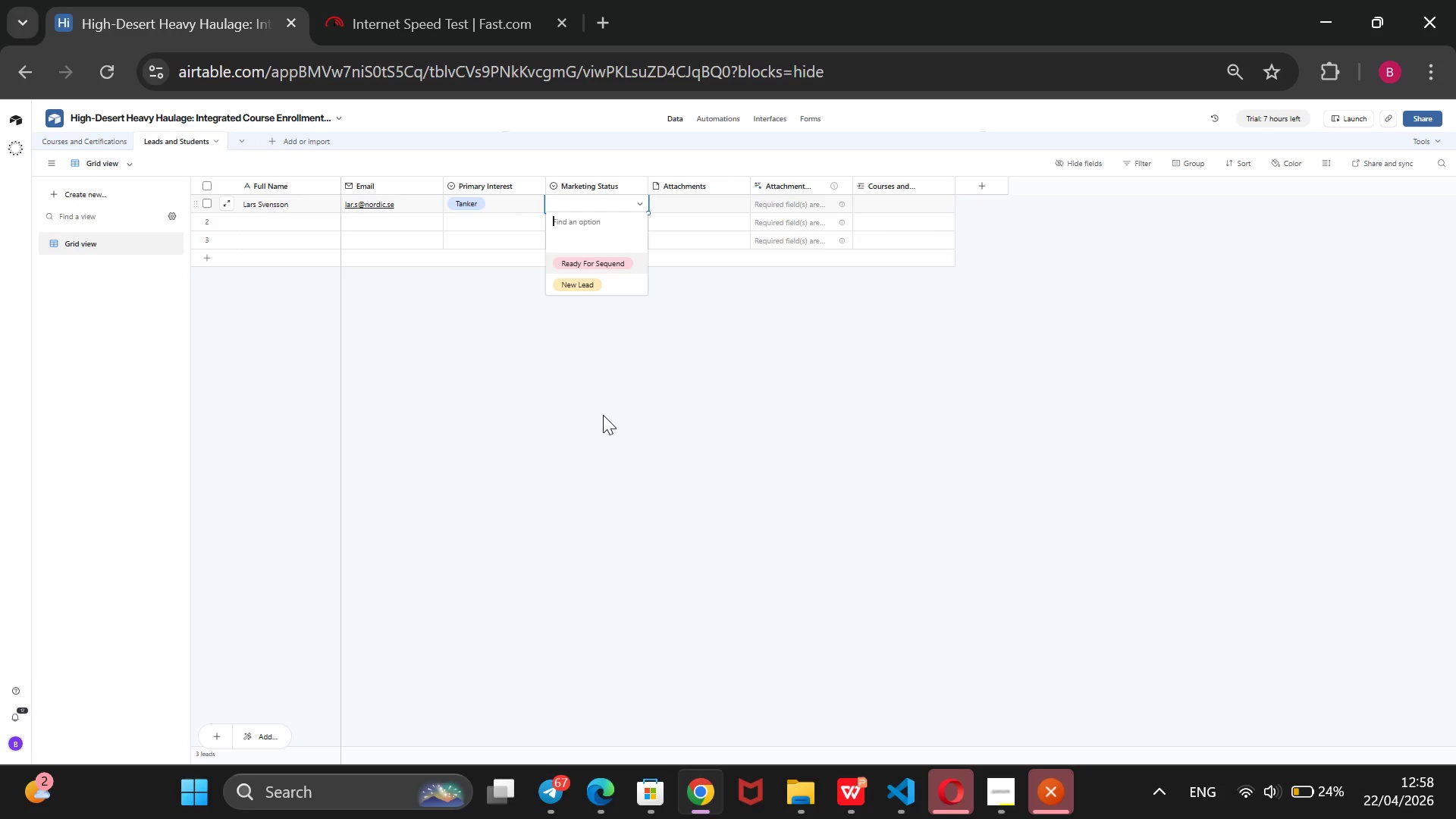 
key(Enter)
 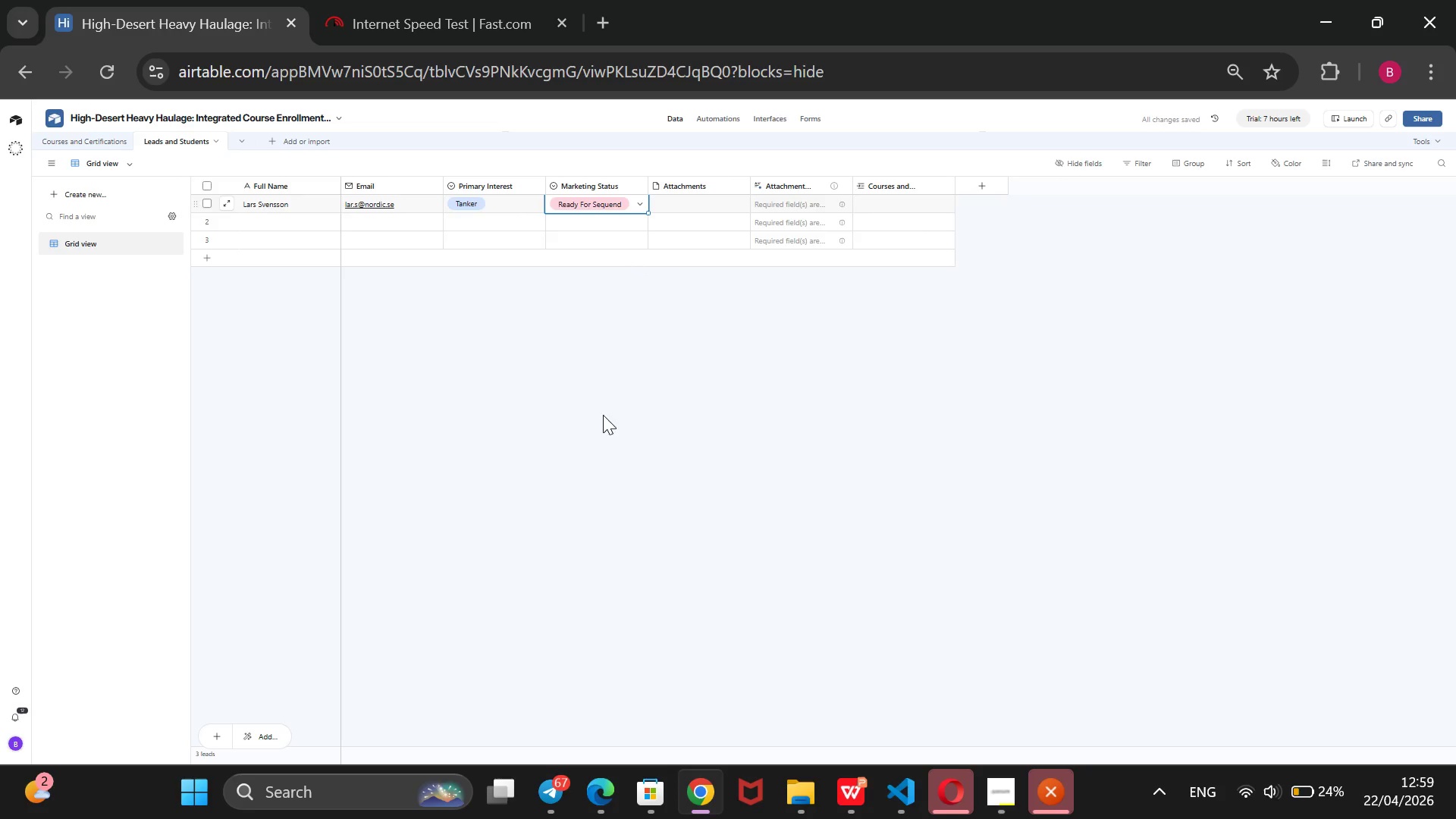 
wait(6.48)
 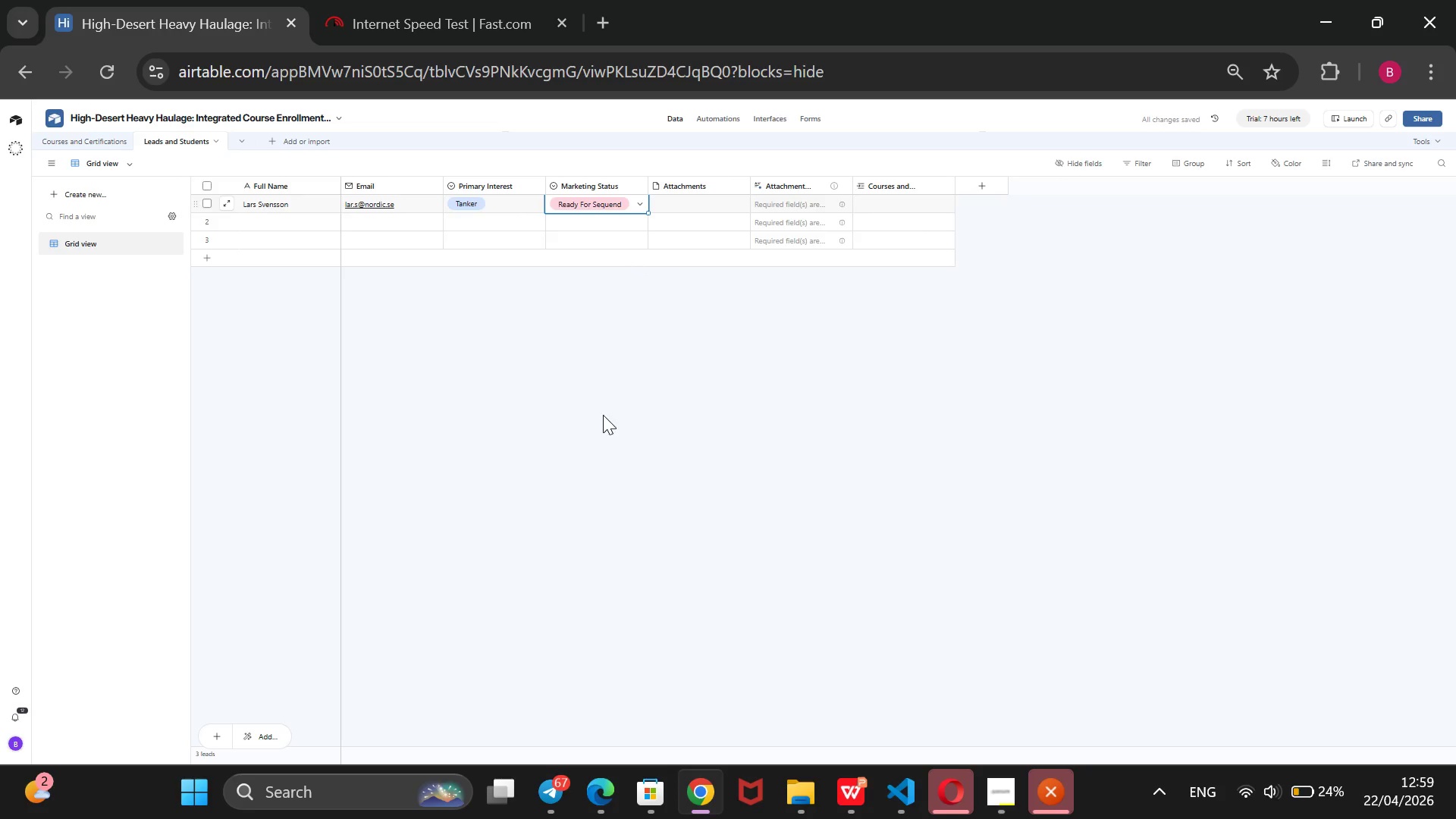 
left_click([293, 220])
 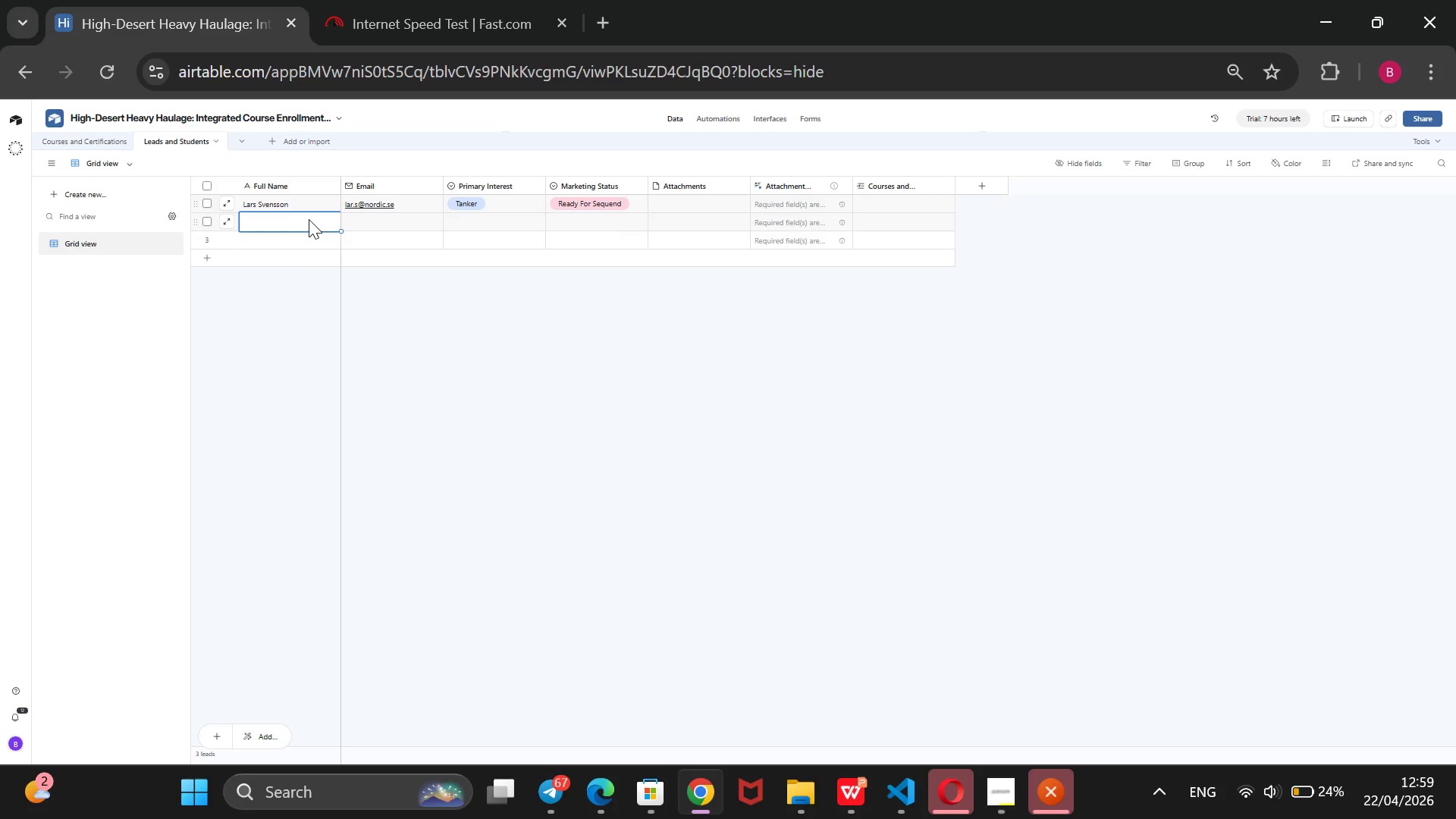 
key(CapsLock)
 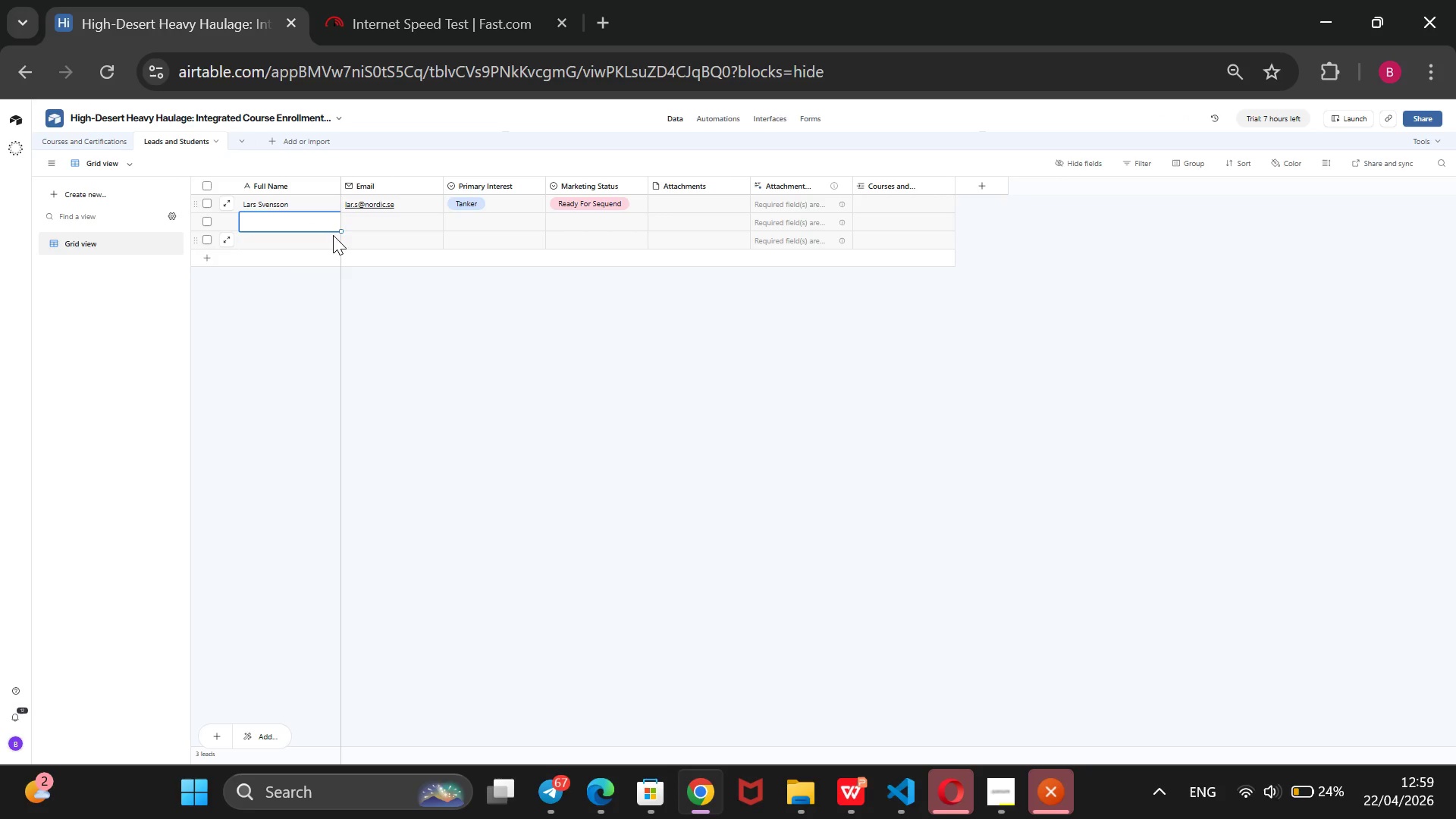 
type(Mei)
 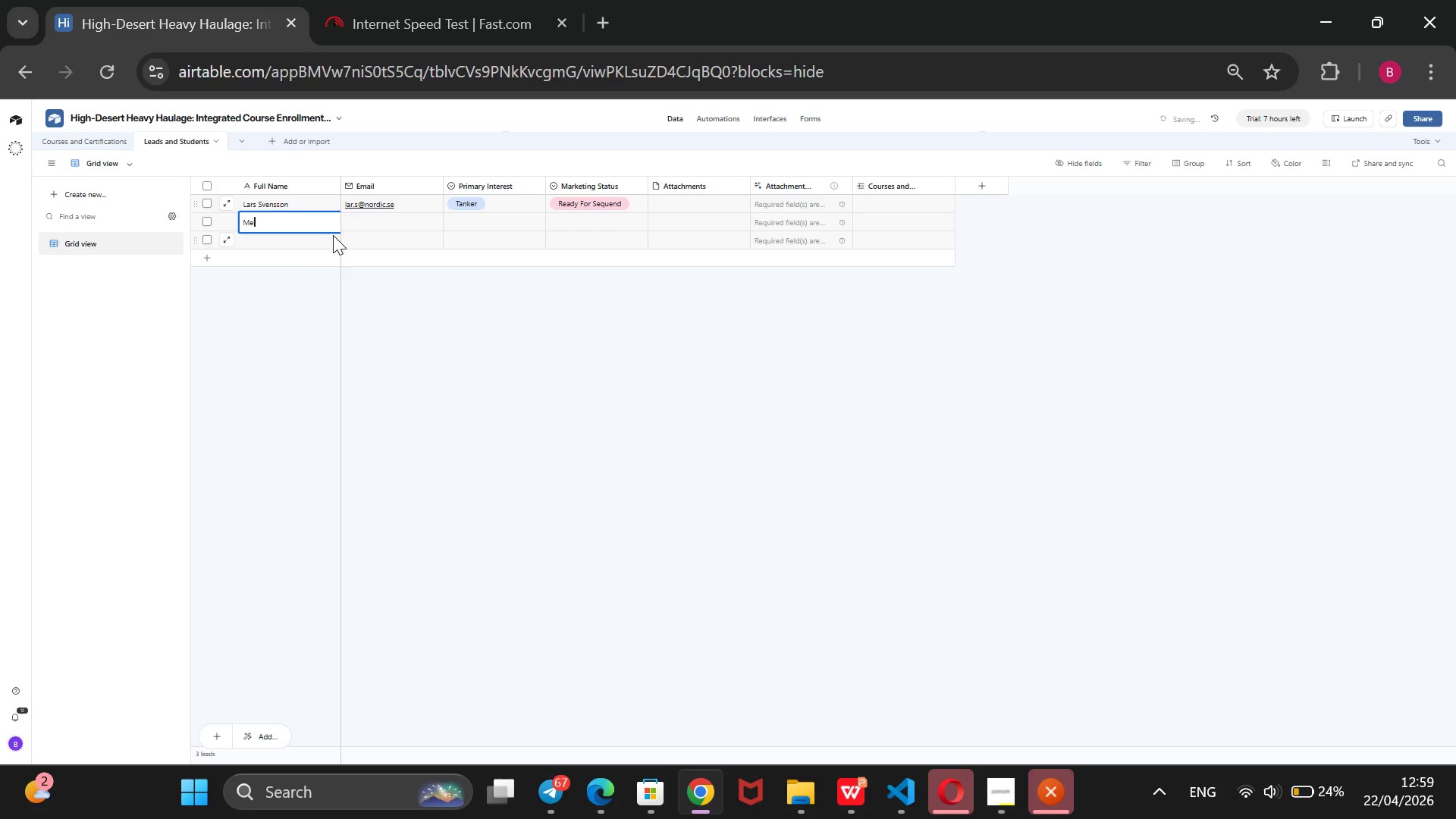 
key(Space)
 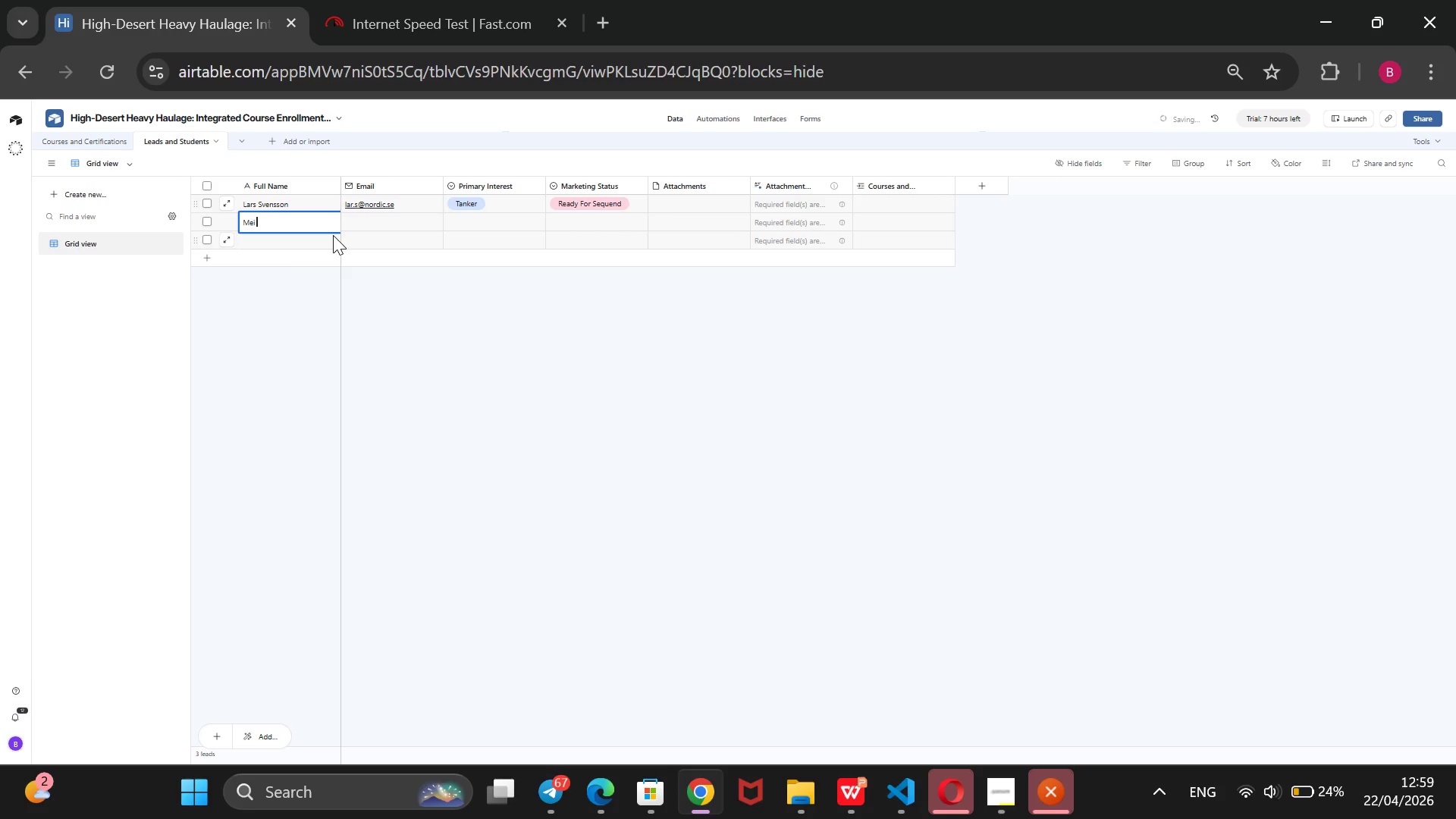 
key(CapsLock)
 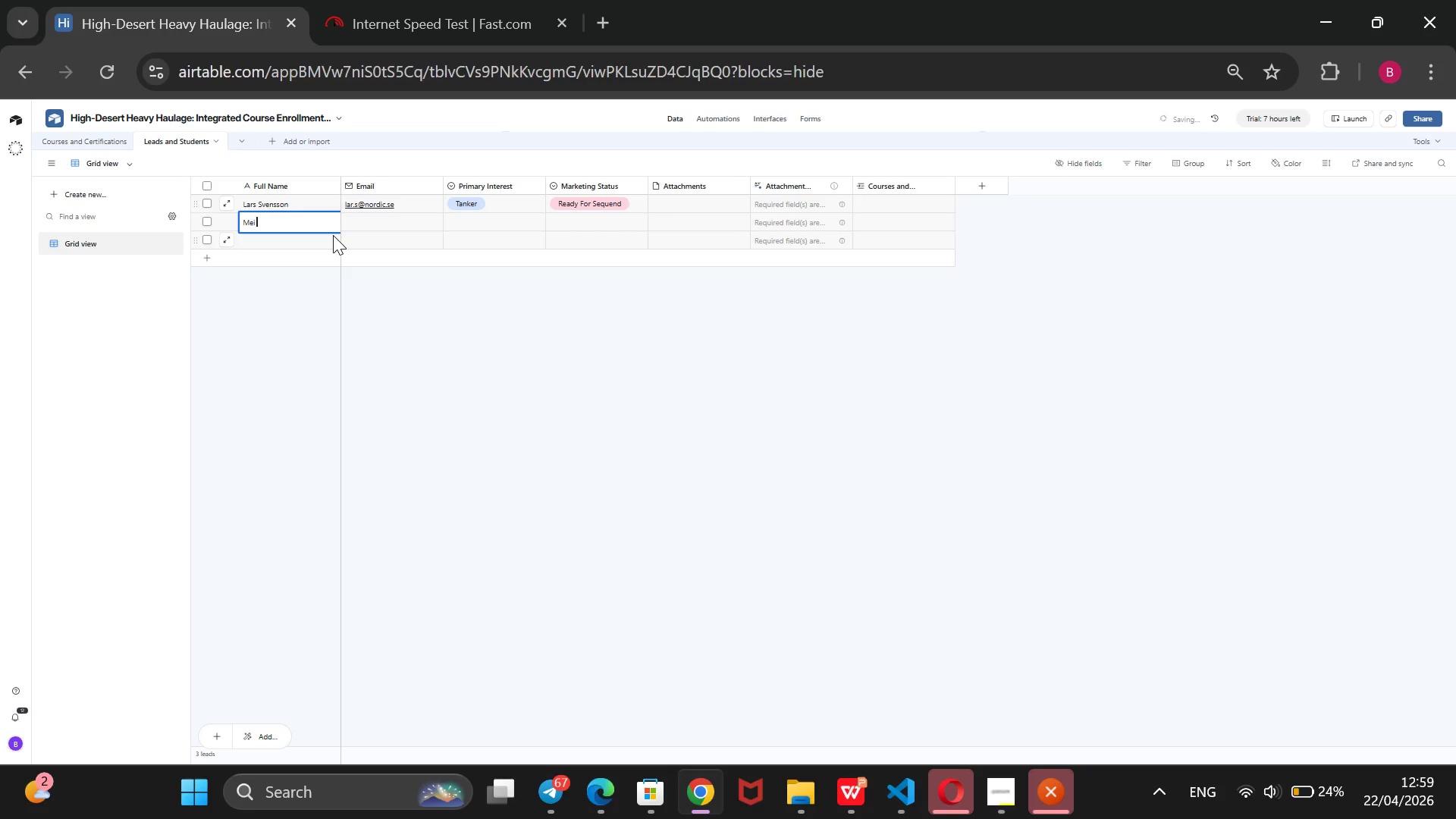 
key(L)
 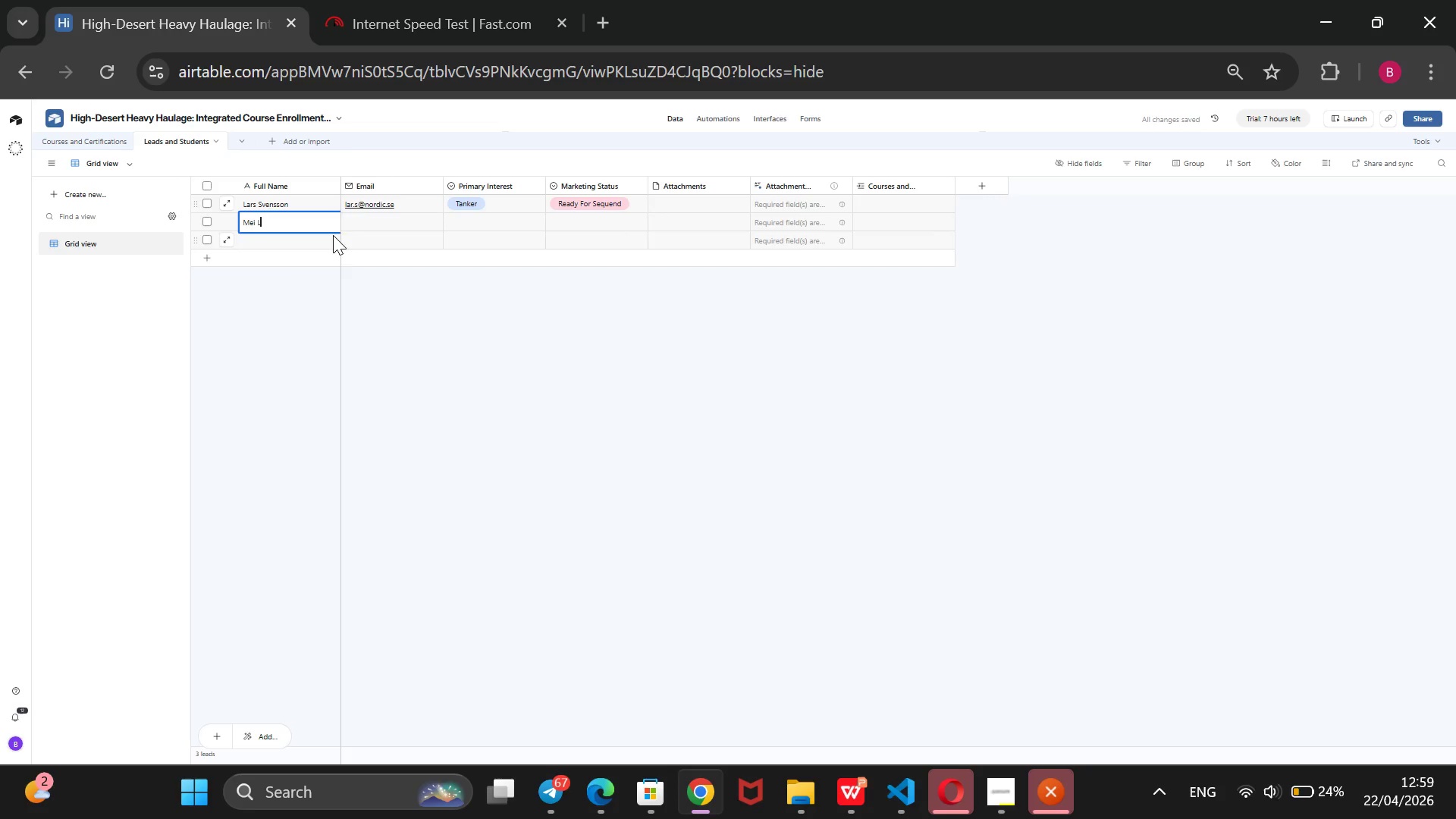 
key(CapsLock)
 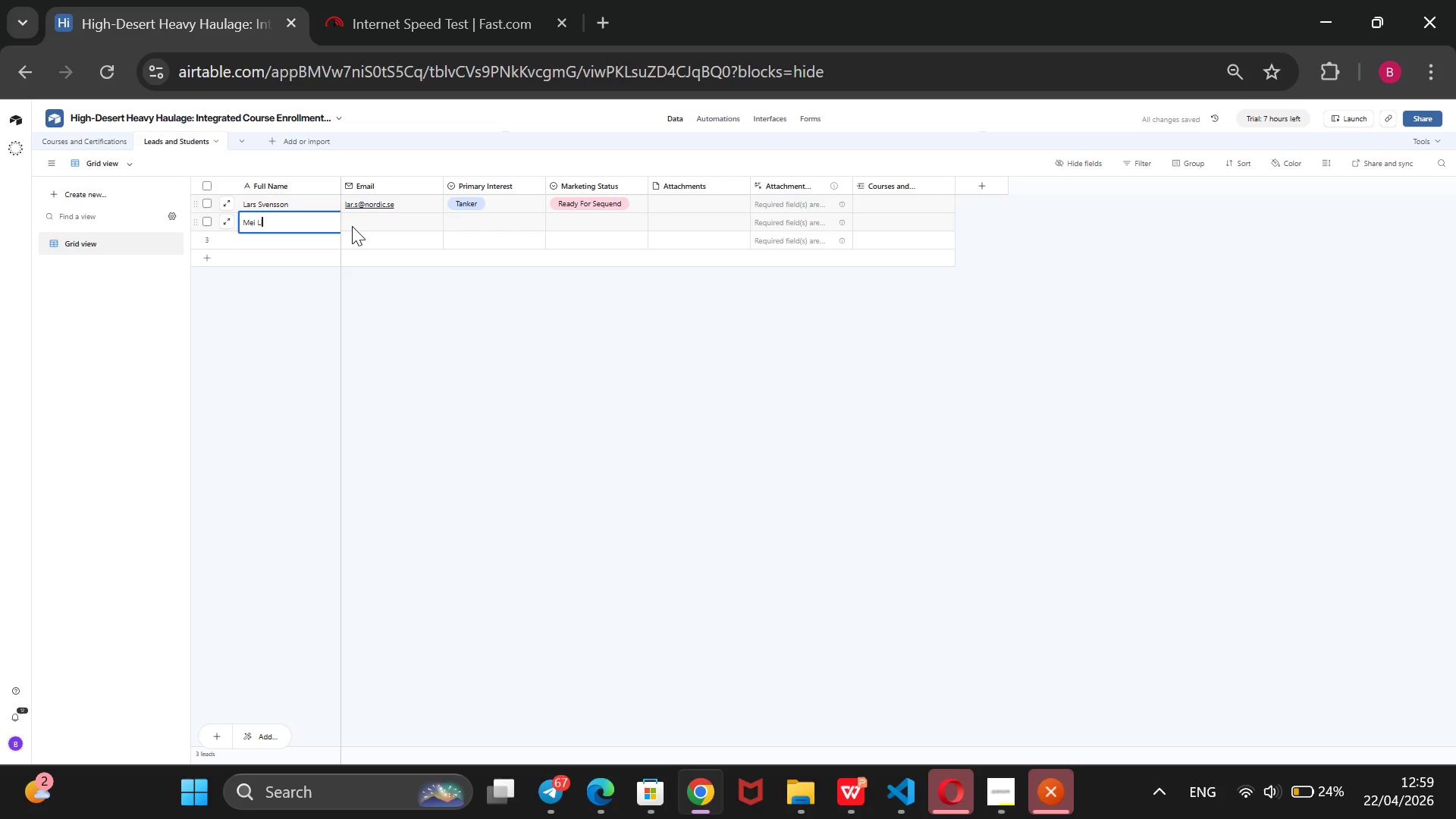 
type(in)
 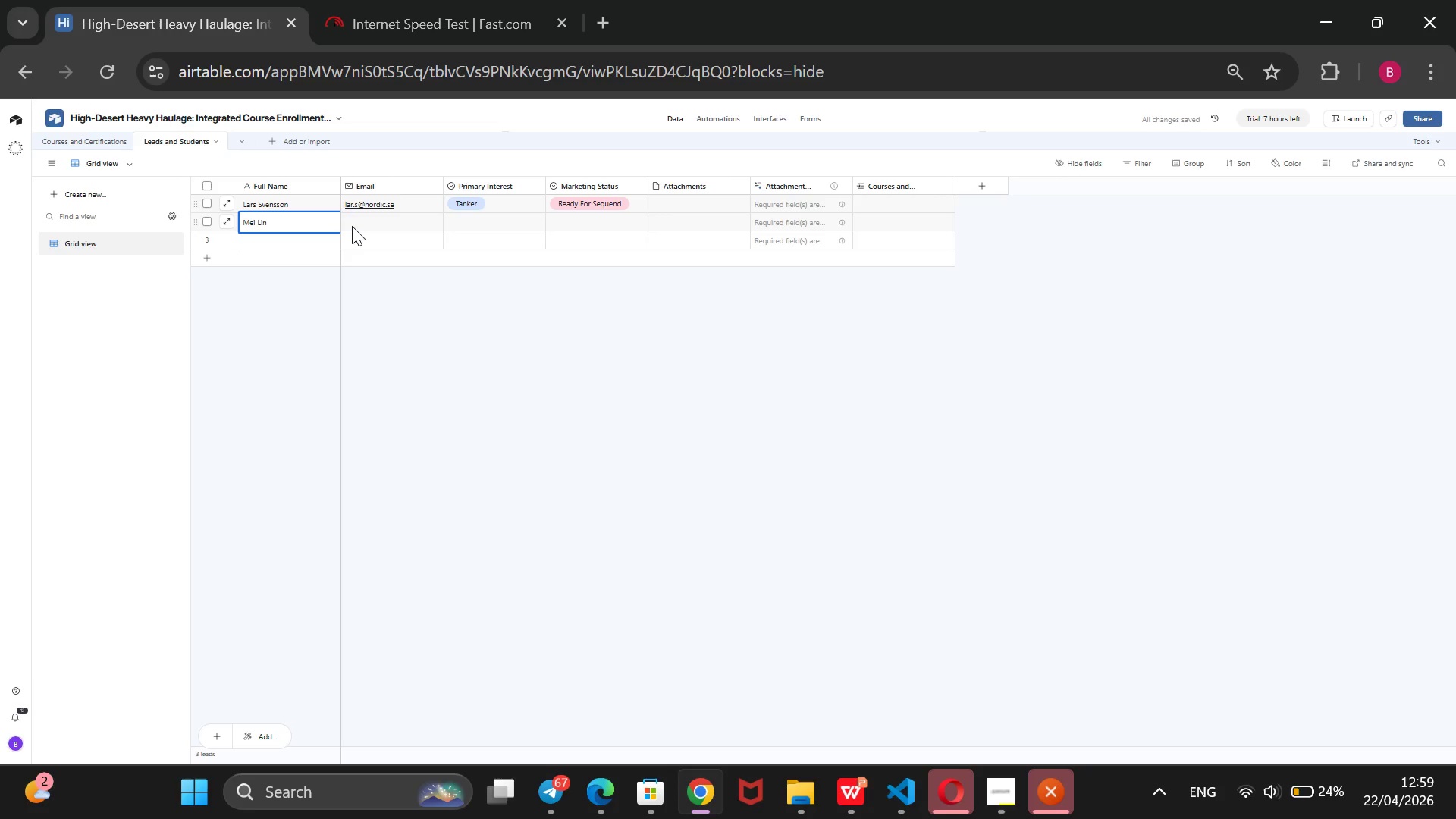 
key(ArrowRight)
 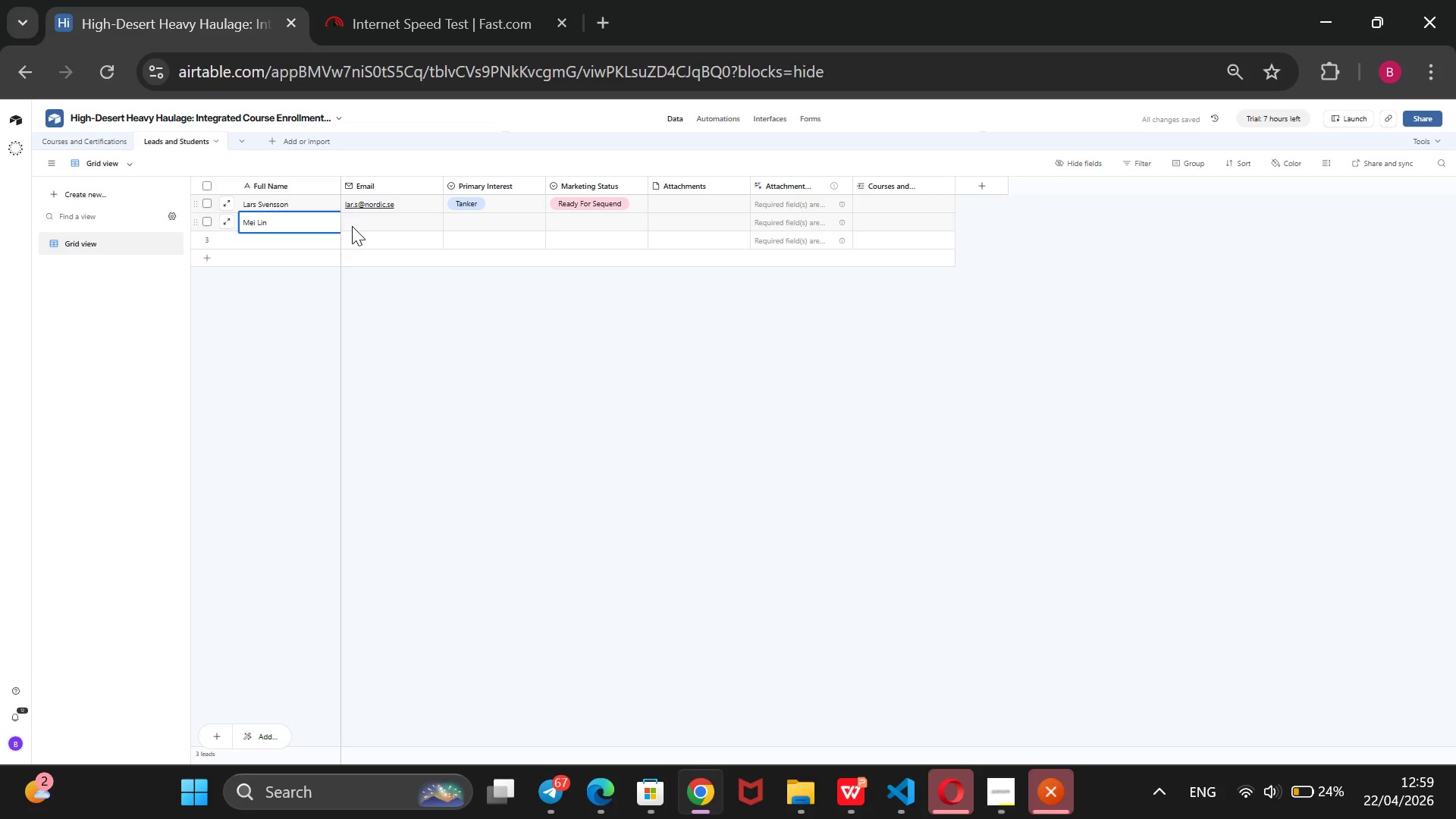 
key(ArrowRight)
 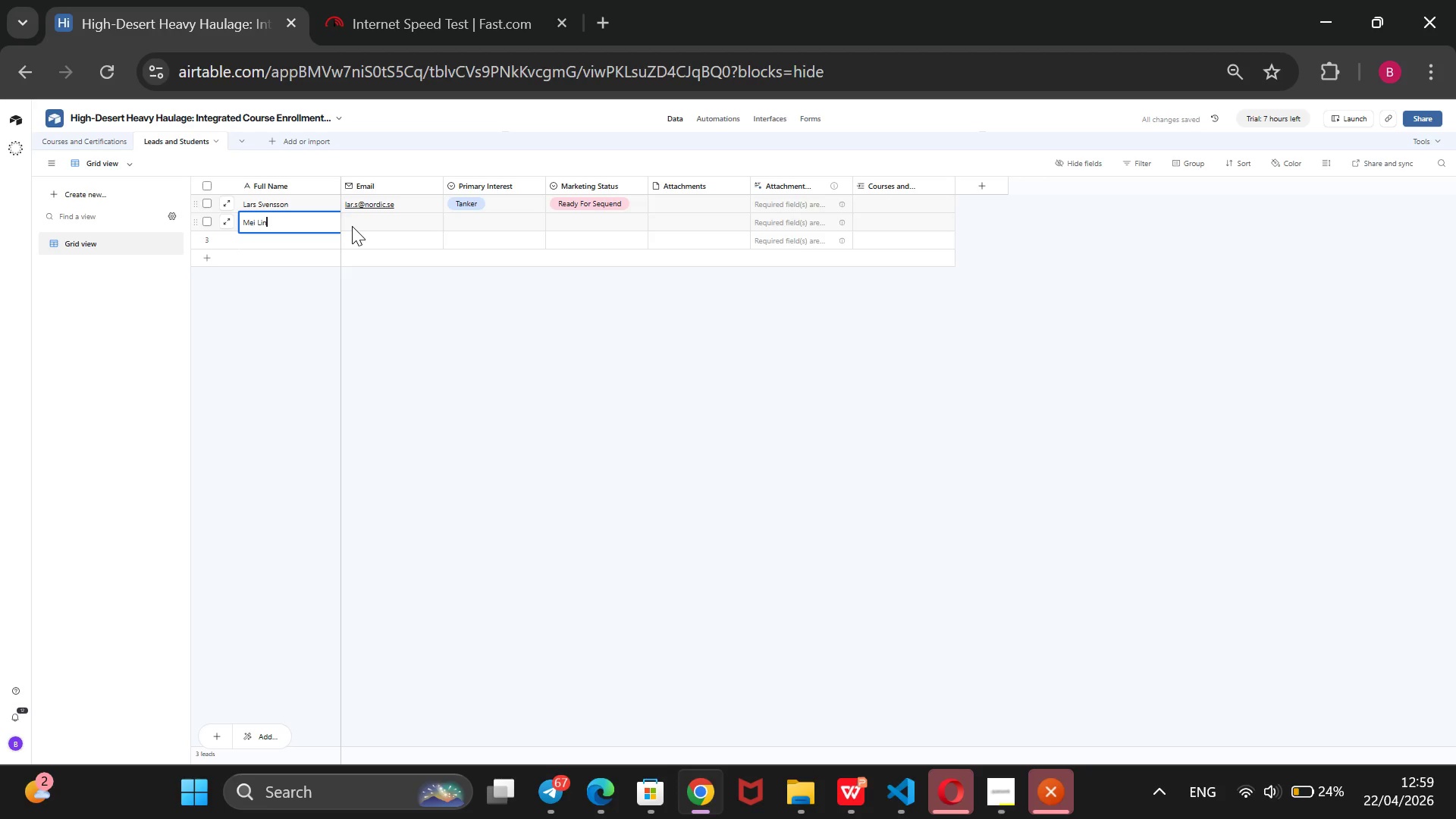 
key(ArrowRight)
 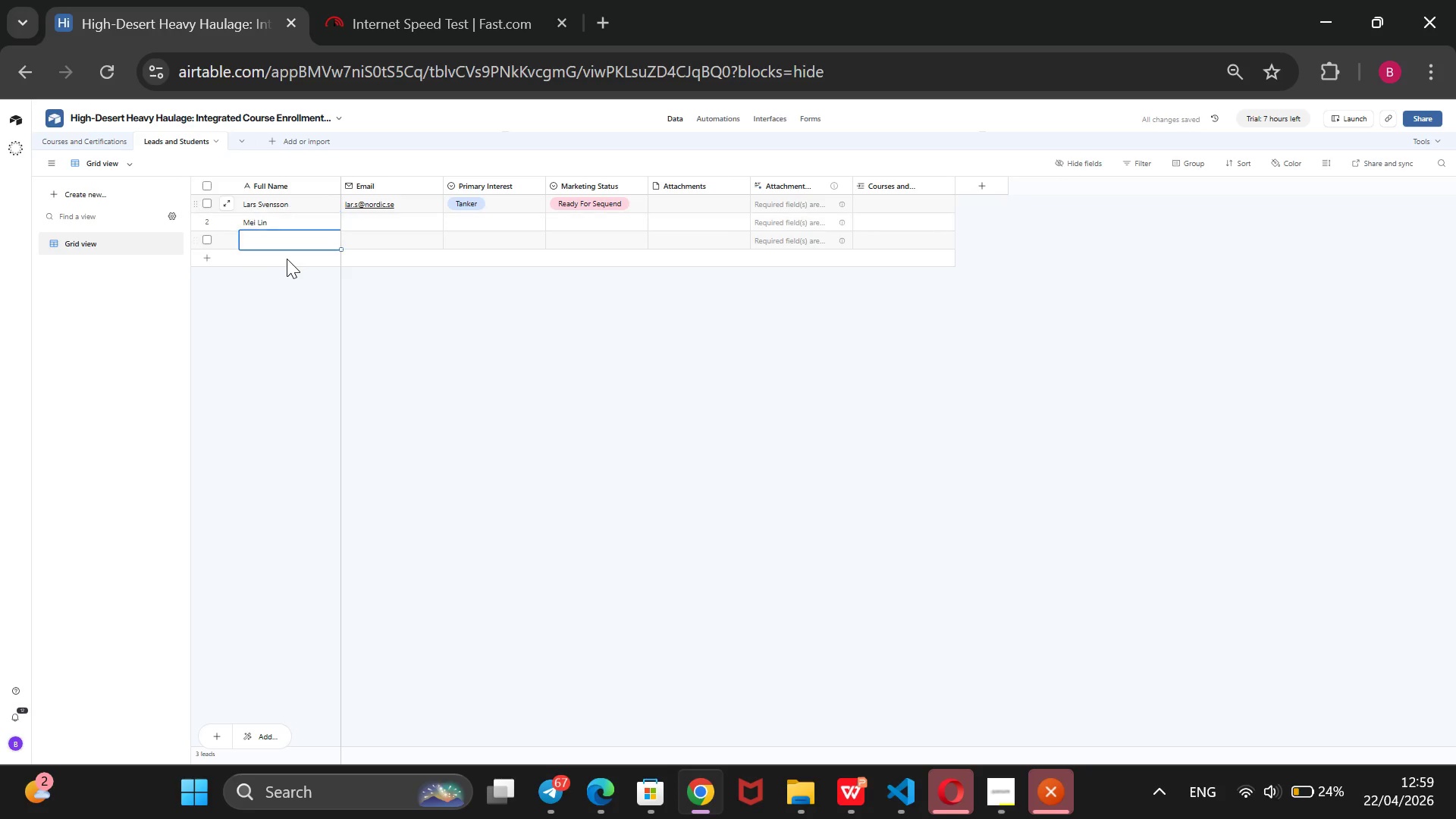 
type(Mateo Rossi)
 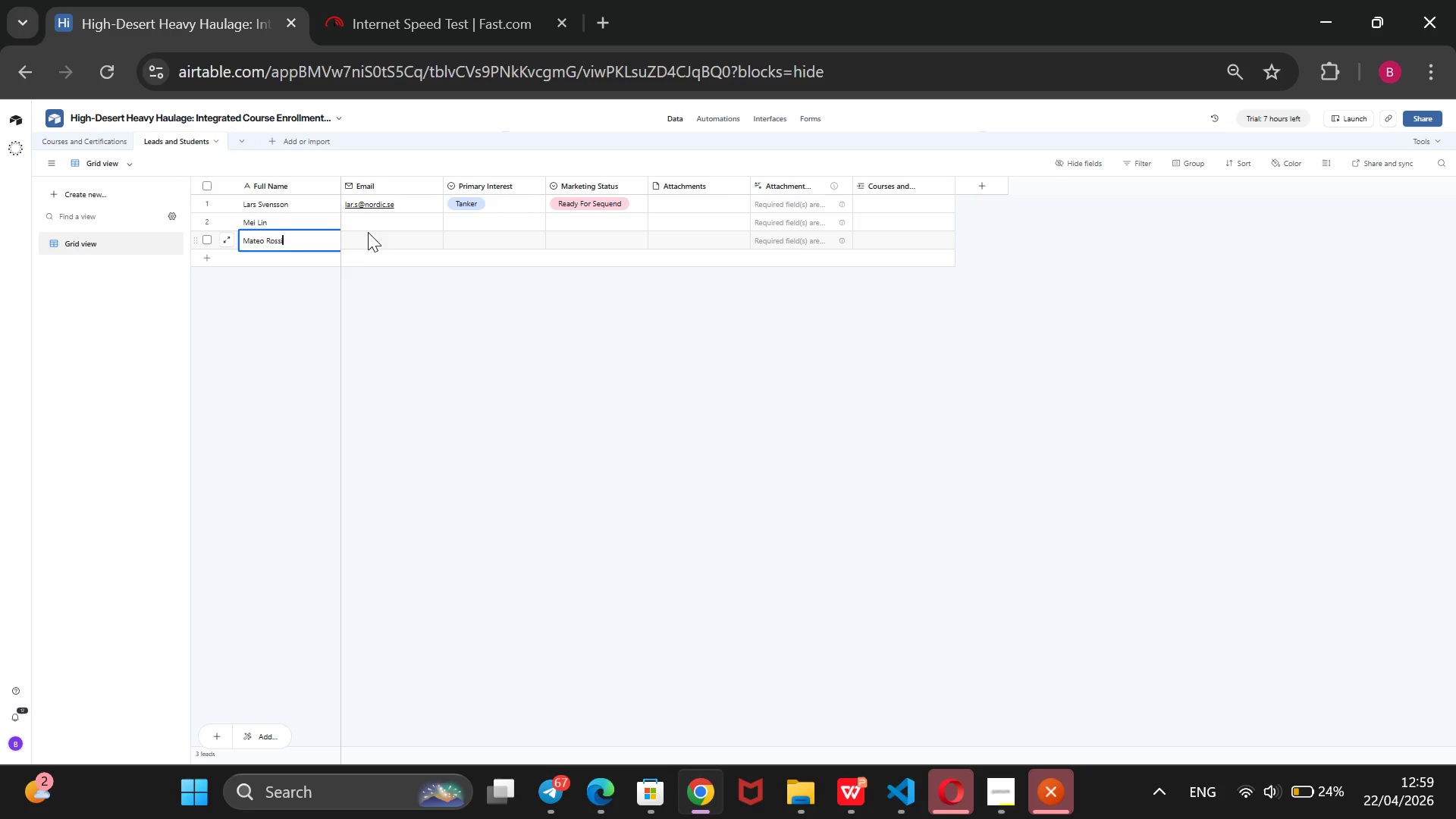 
left_click([384, 218])
 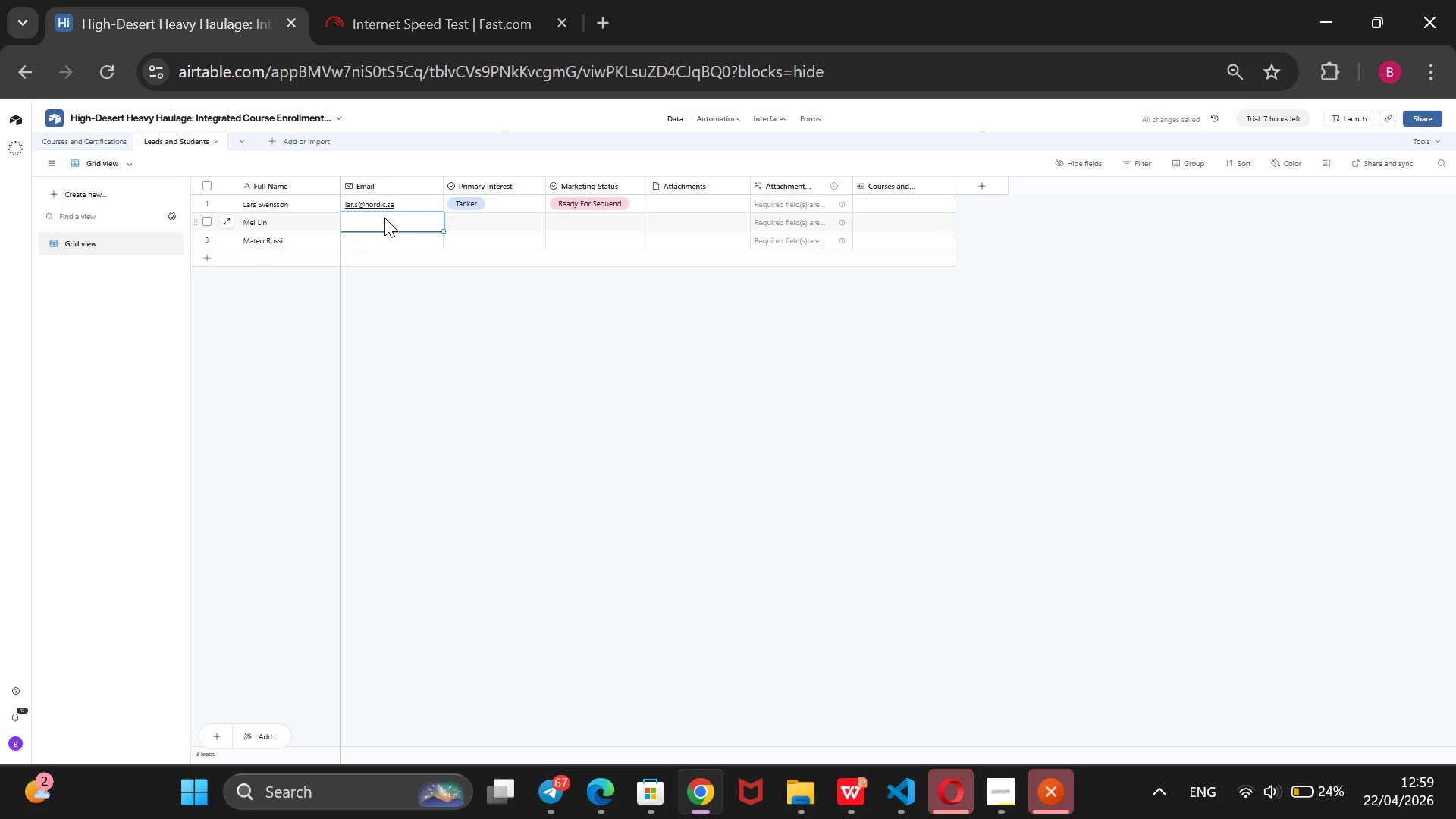 
key(M)
 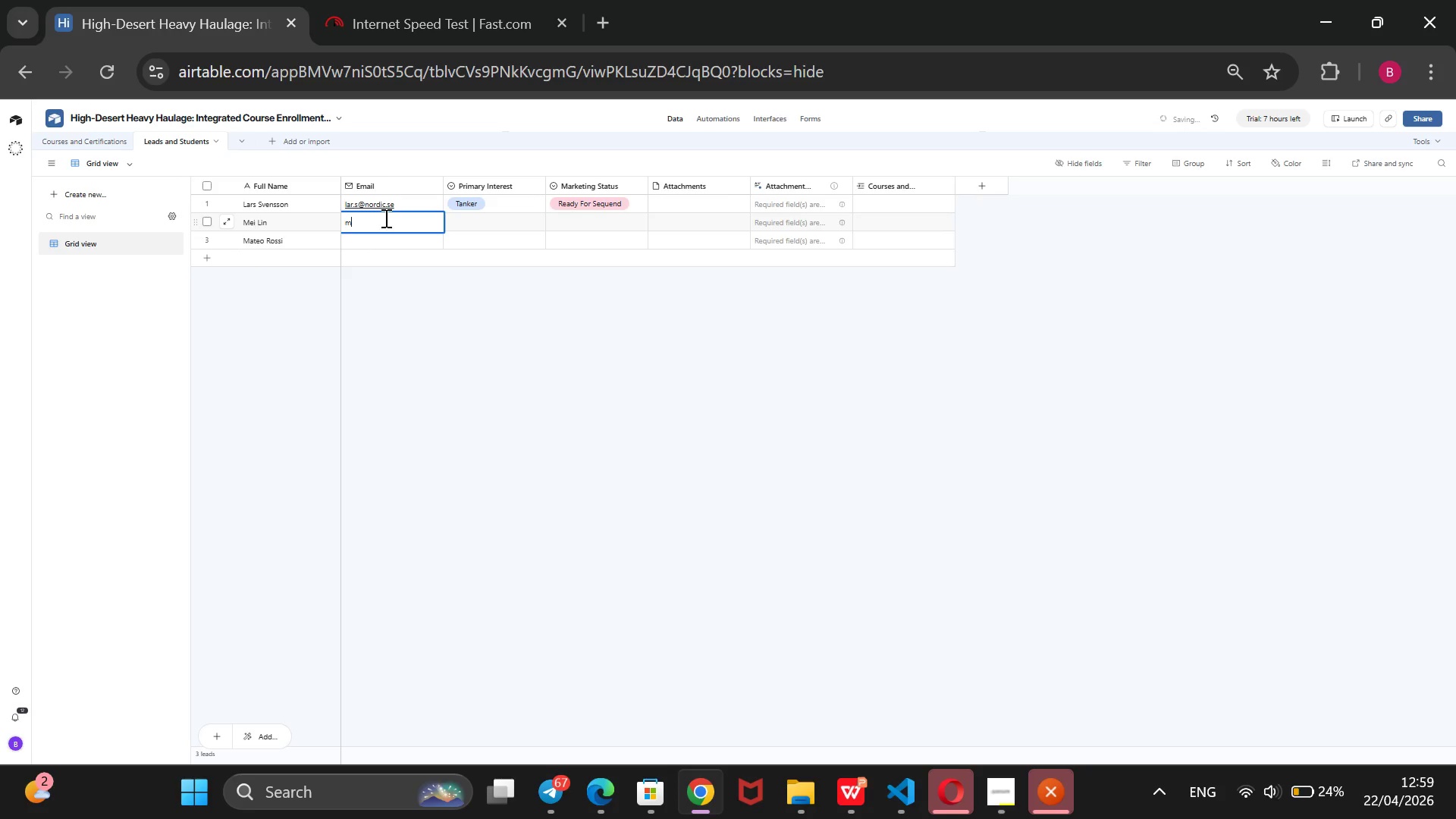 
key(Period)
 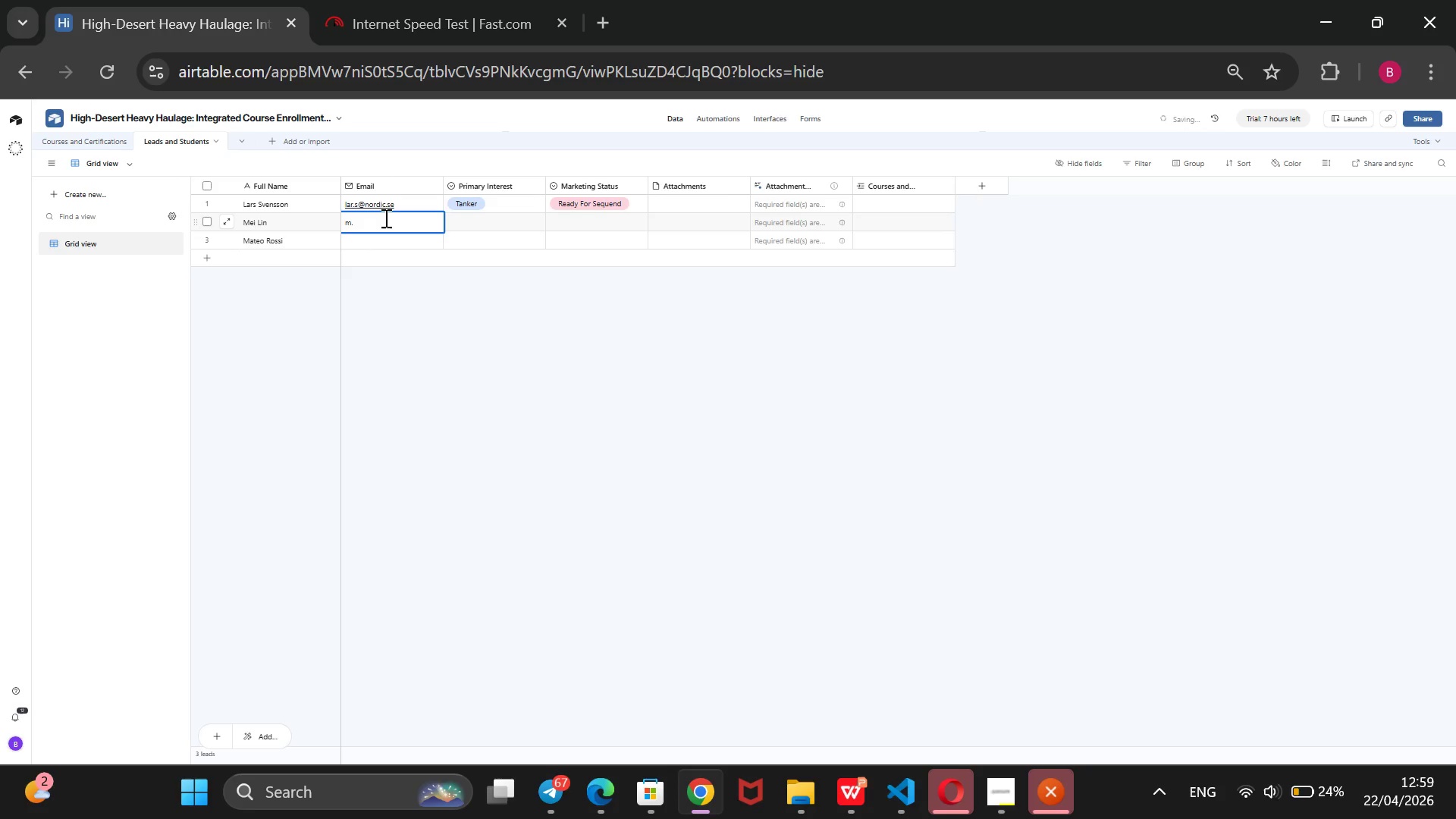 
key(L)
 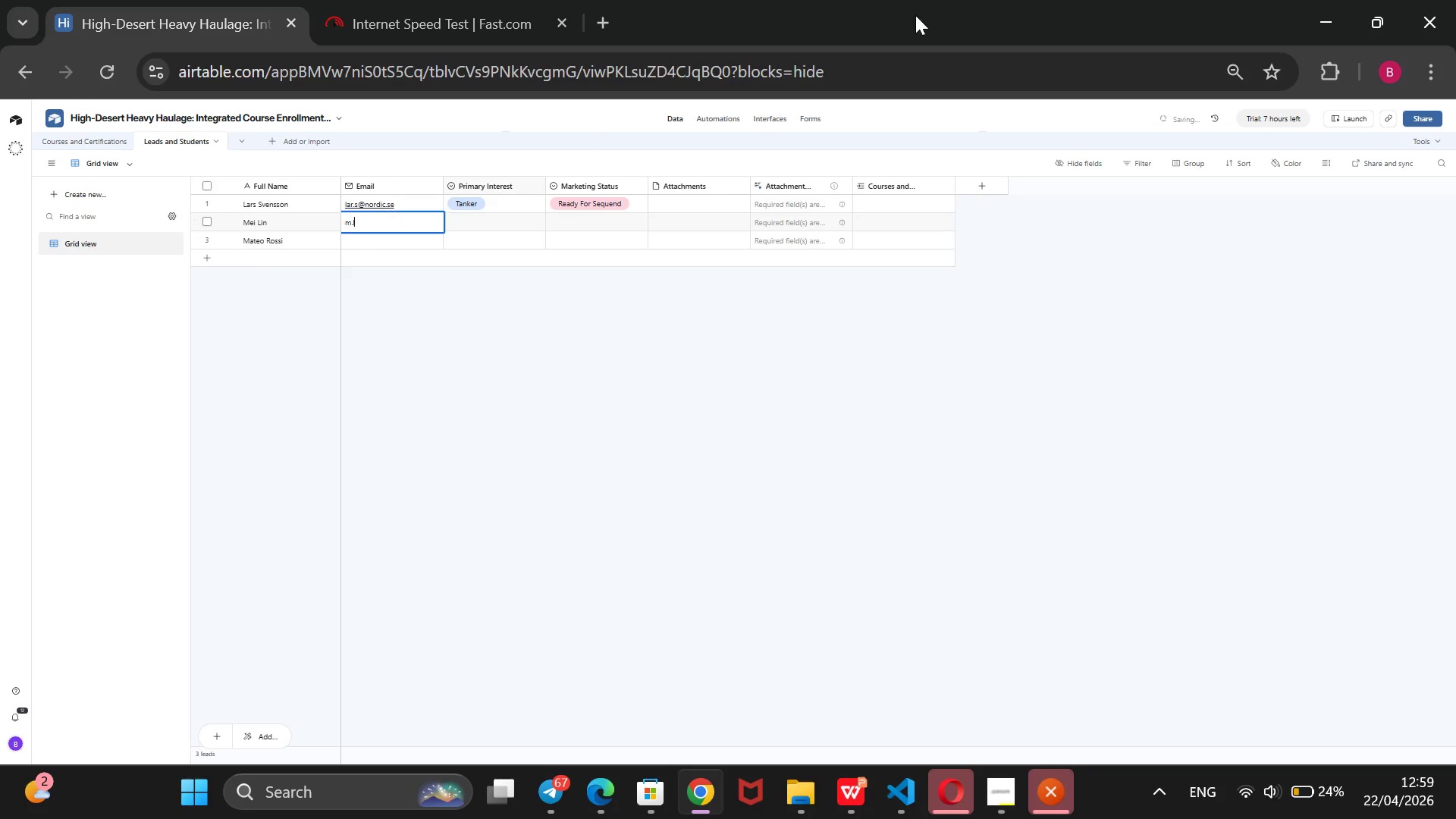 
type(in~asia-logistics.cn)
 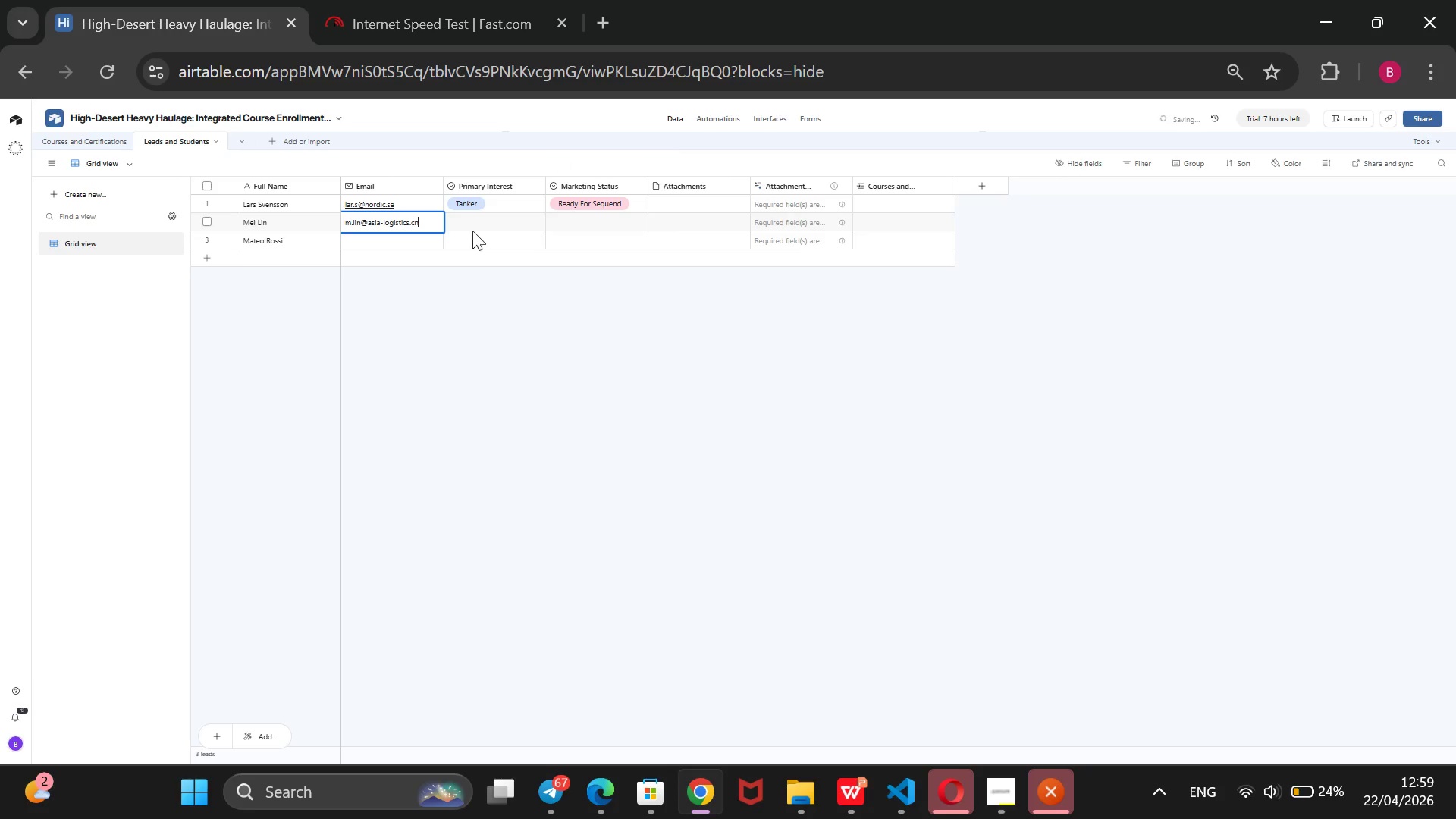 
left_click([488, 229])
 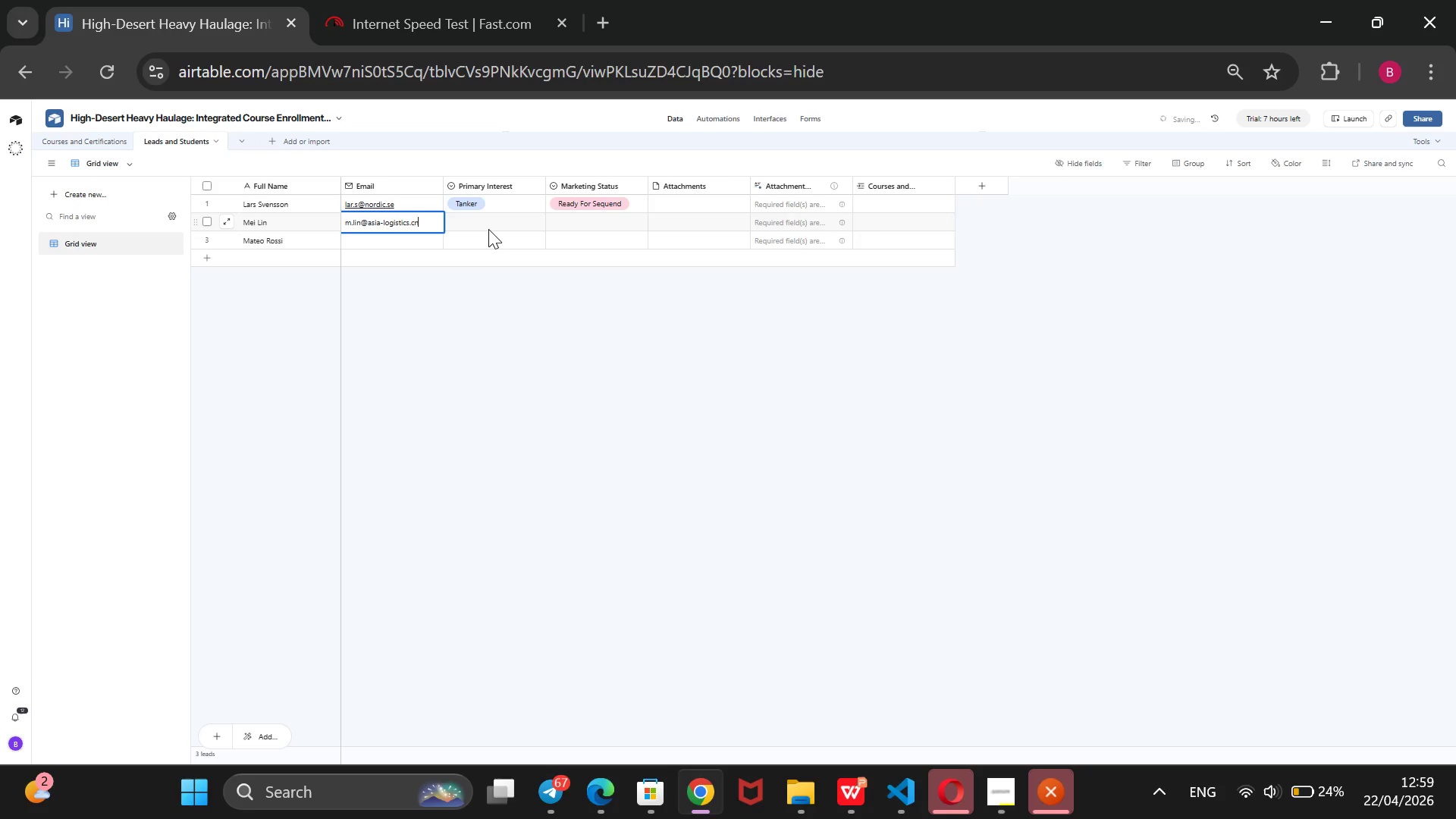 
key(Enter)
 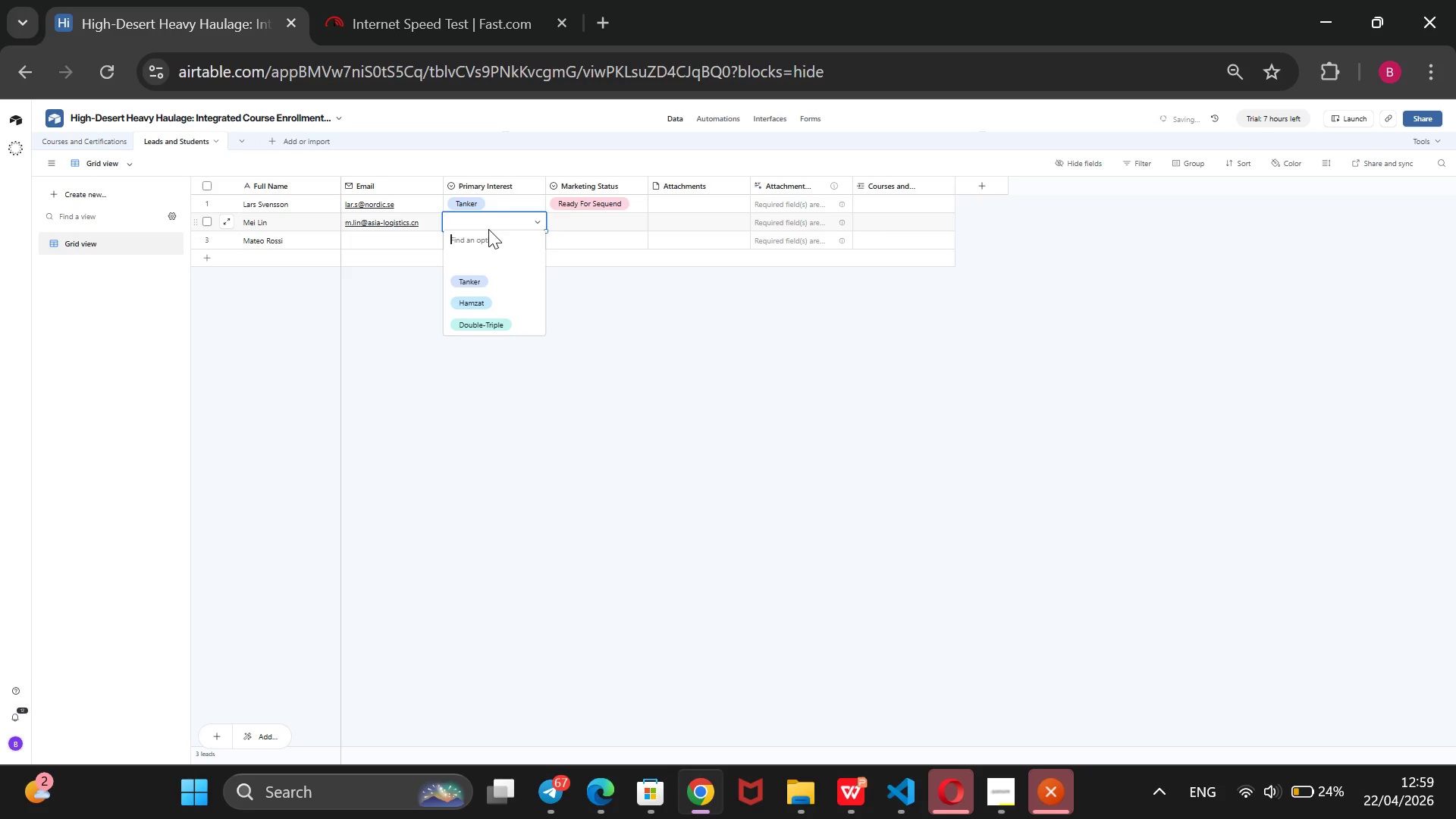 
key(ArrowDown)
 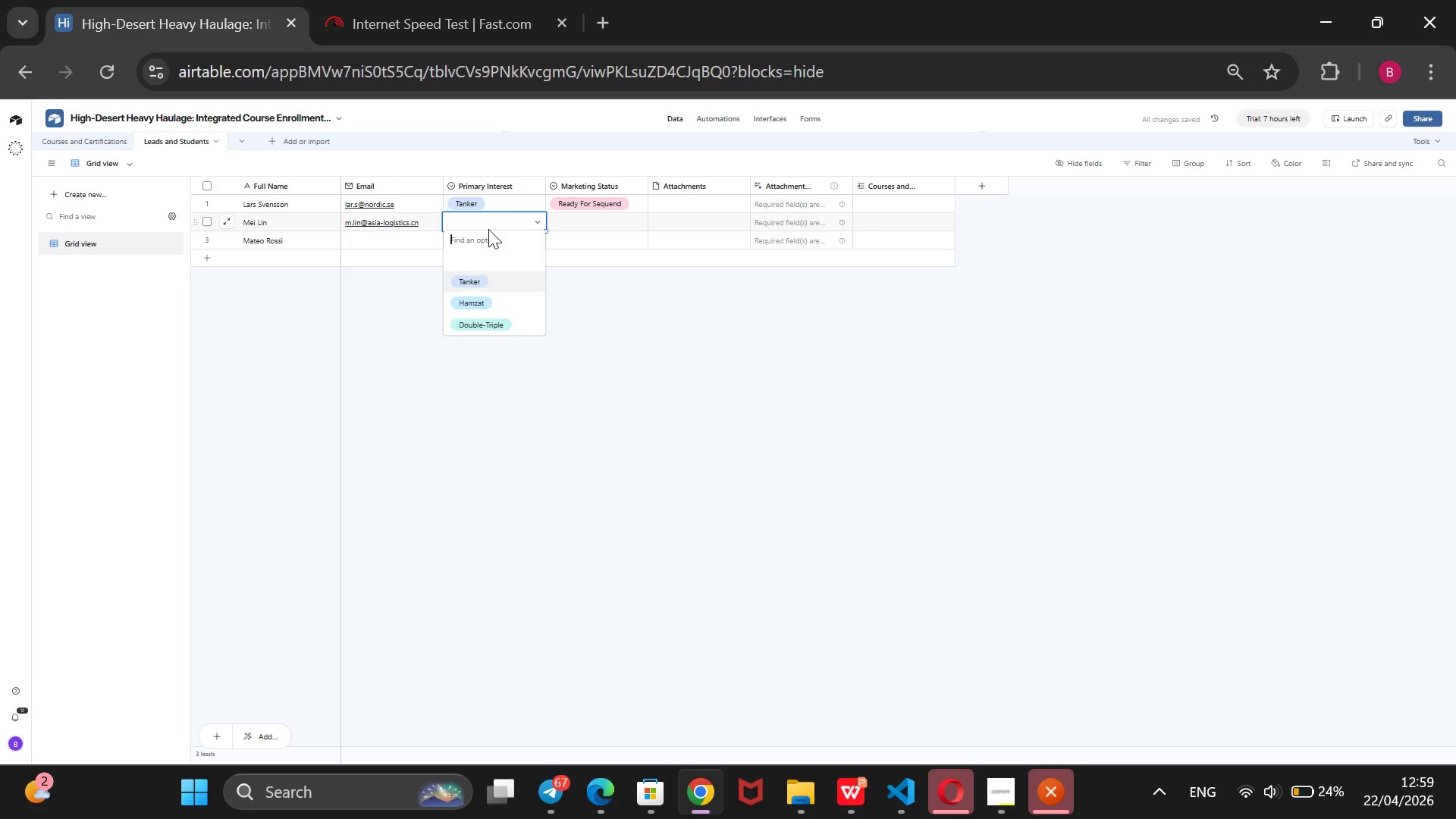 
key(ArrowDown)
 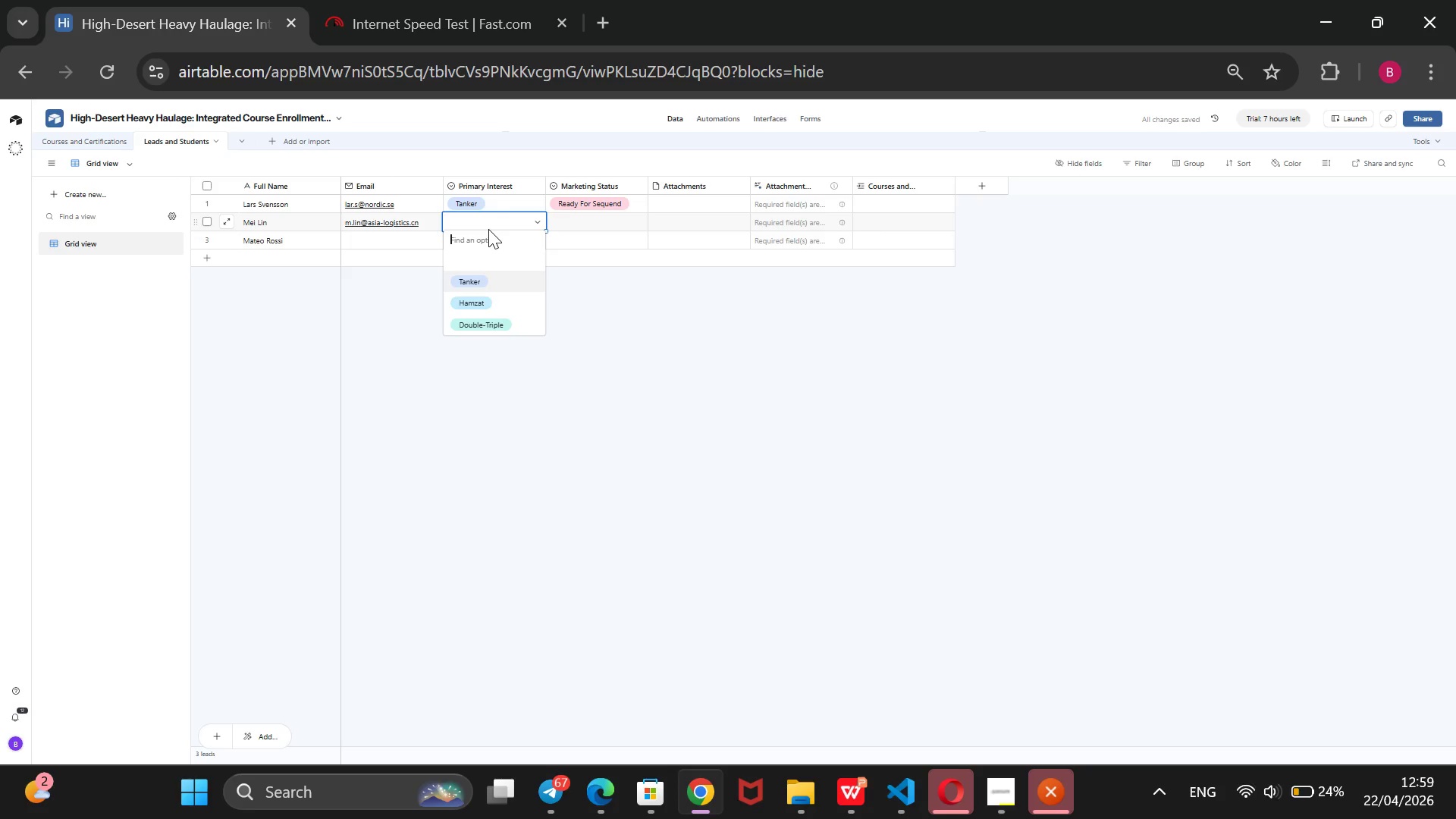 
key(ArrowDown)
 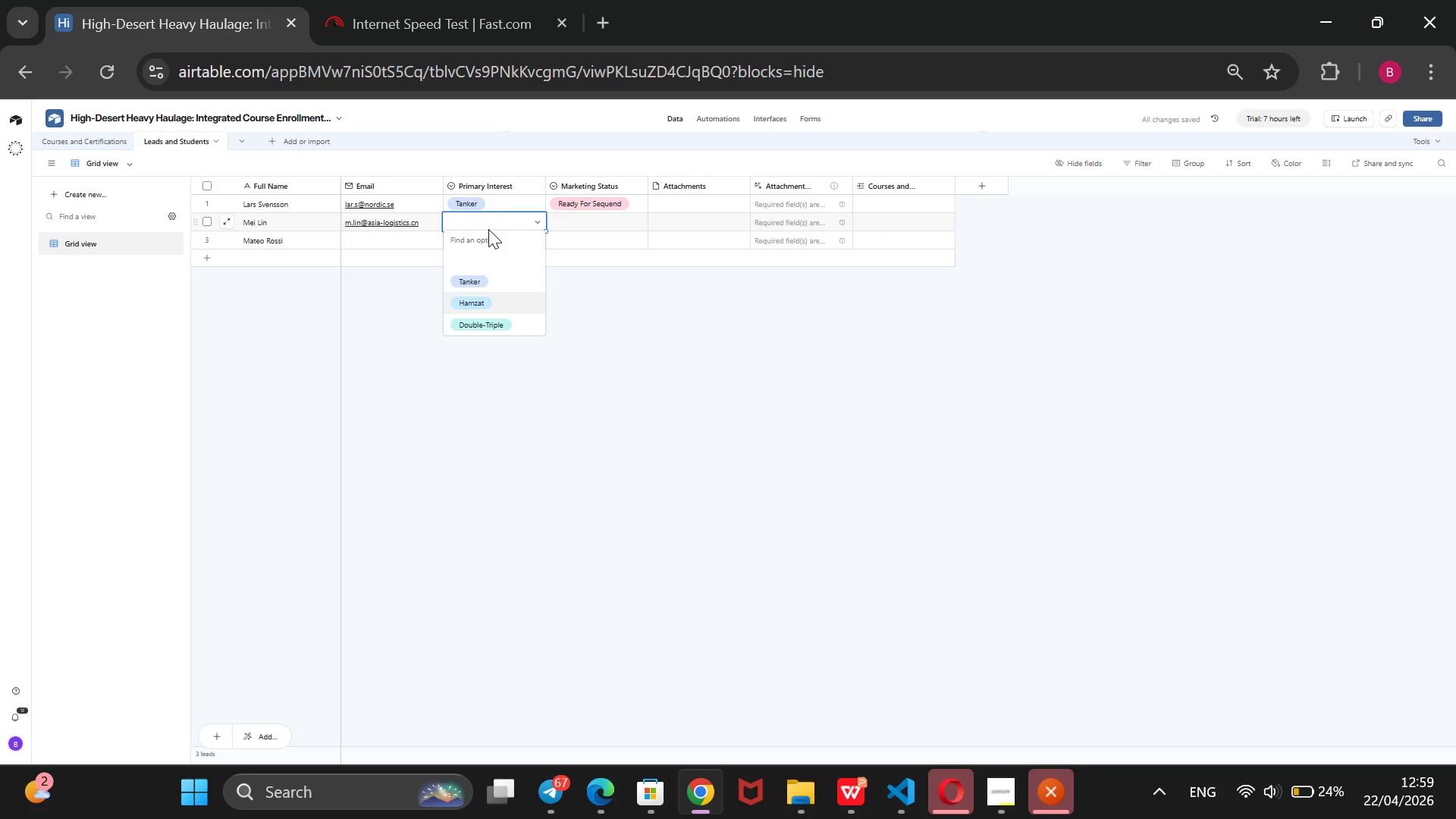 
key(Enter)
 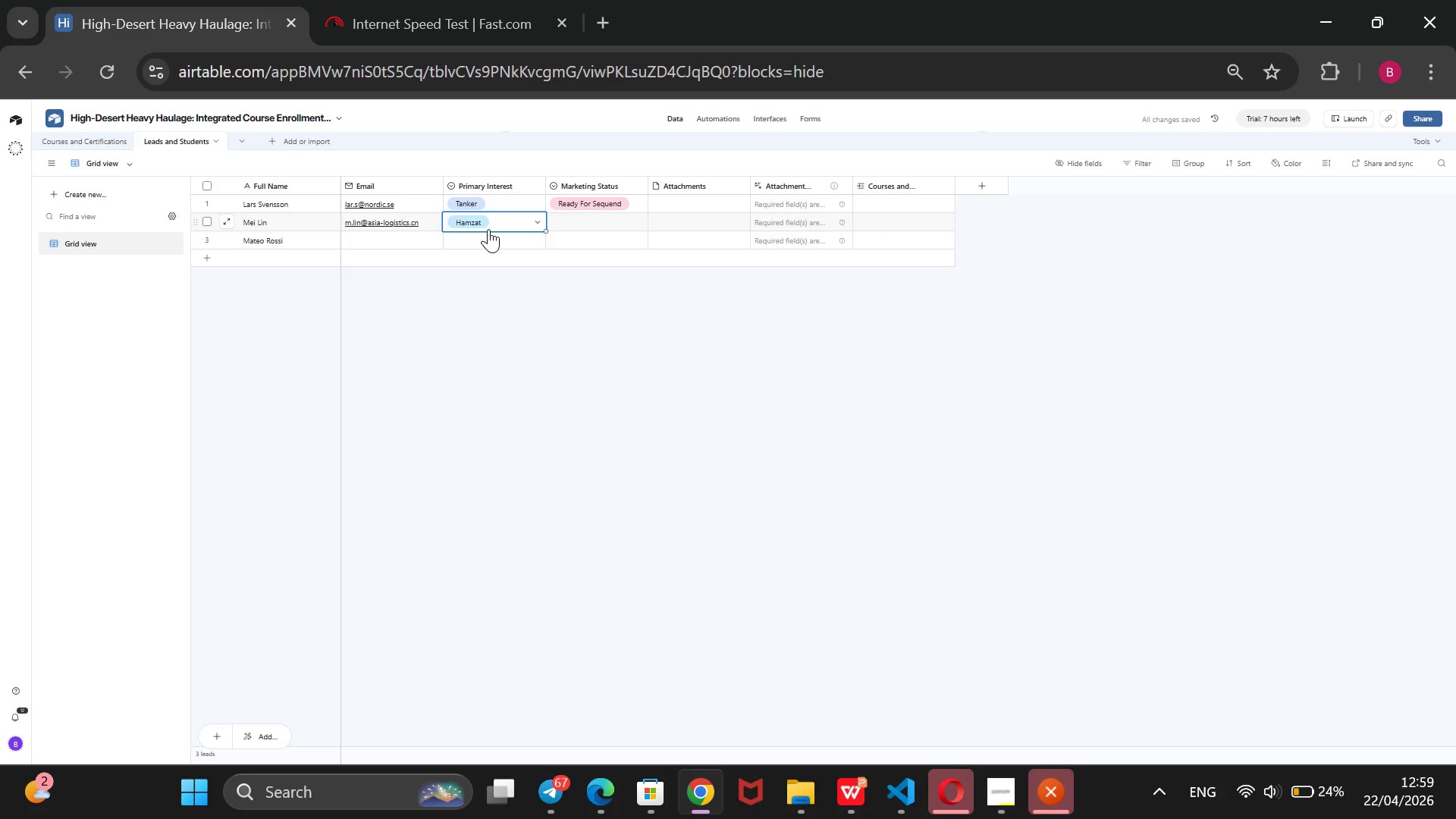 
wait(8.69)
 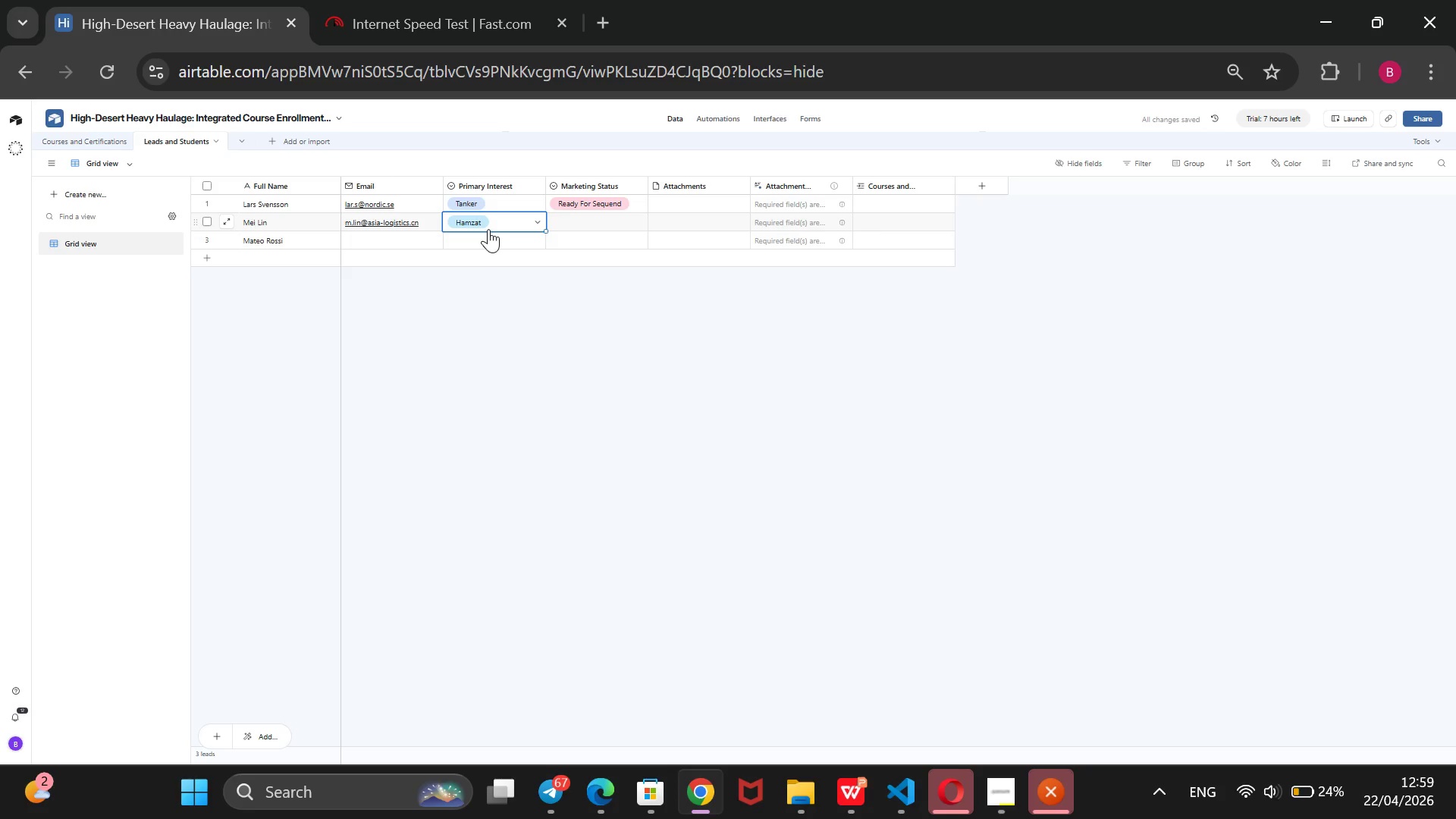 
key(ArrowDown)
 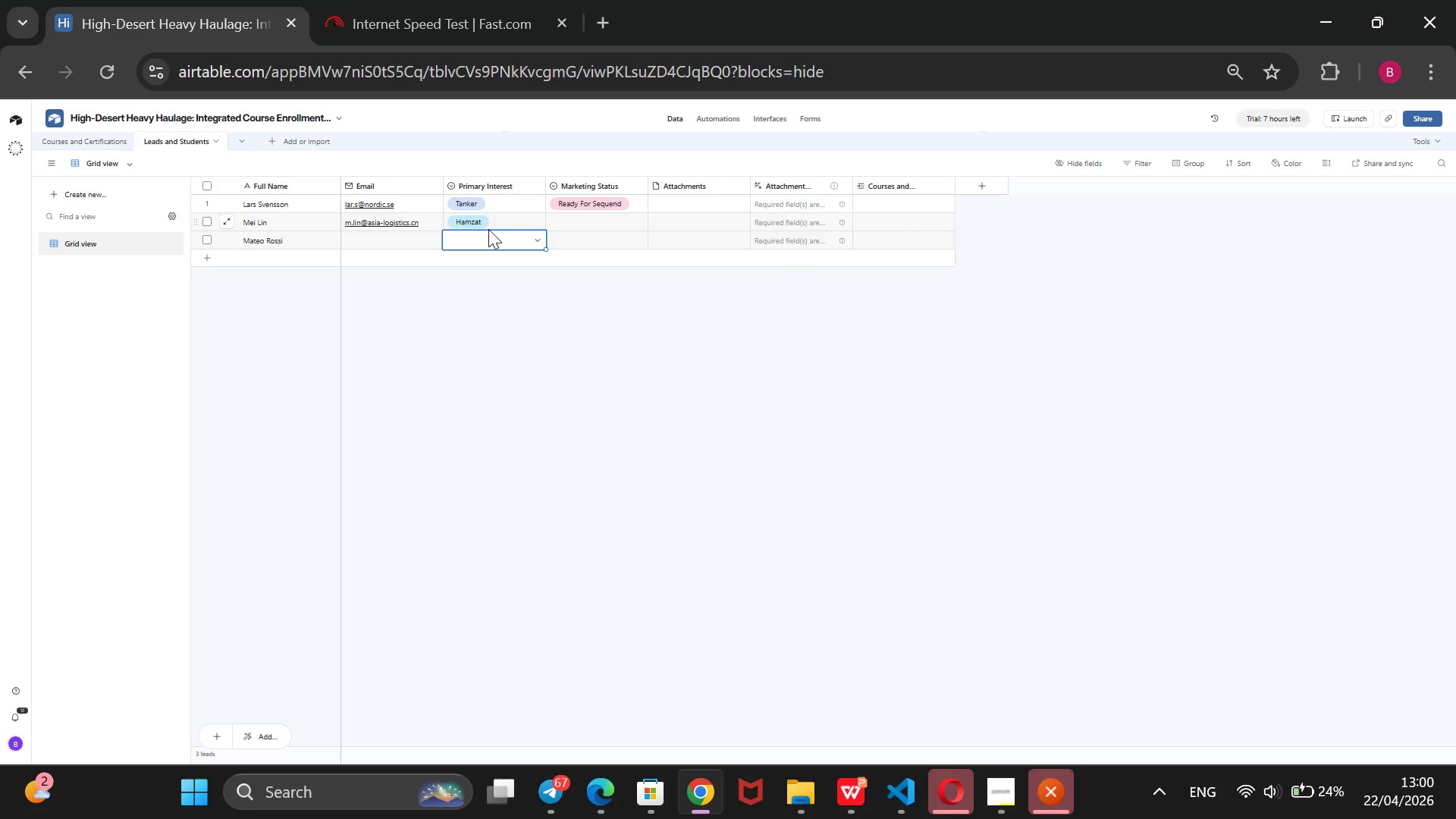 
key(ArrowLeft)
 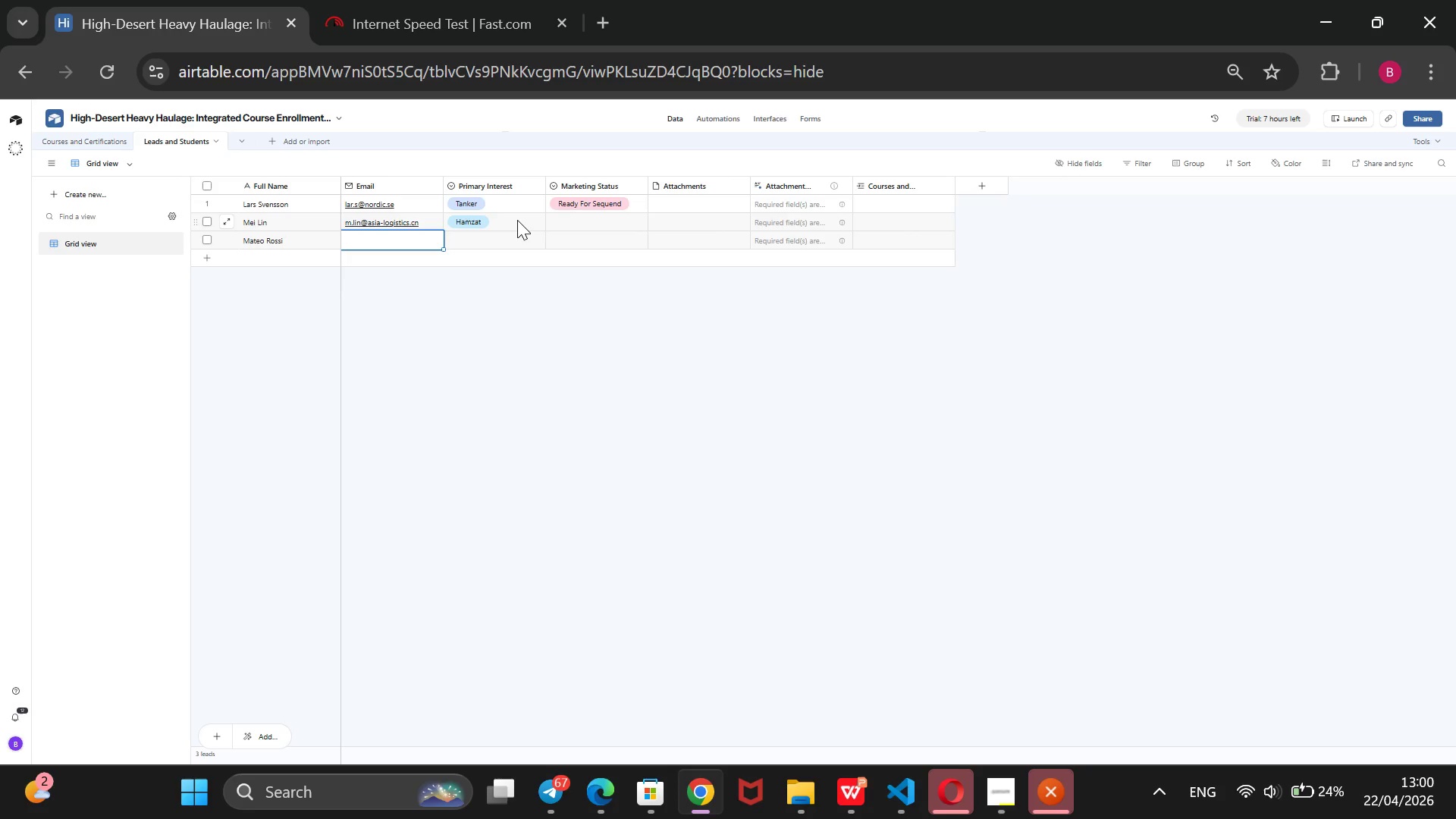 
key(M)
 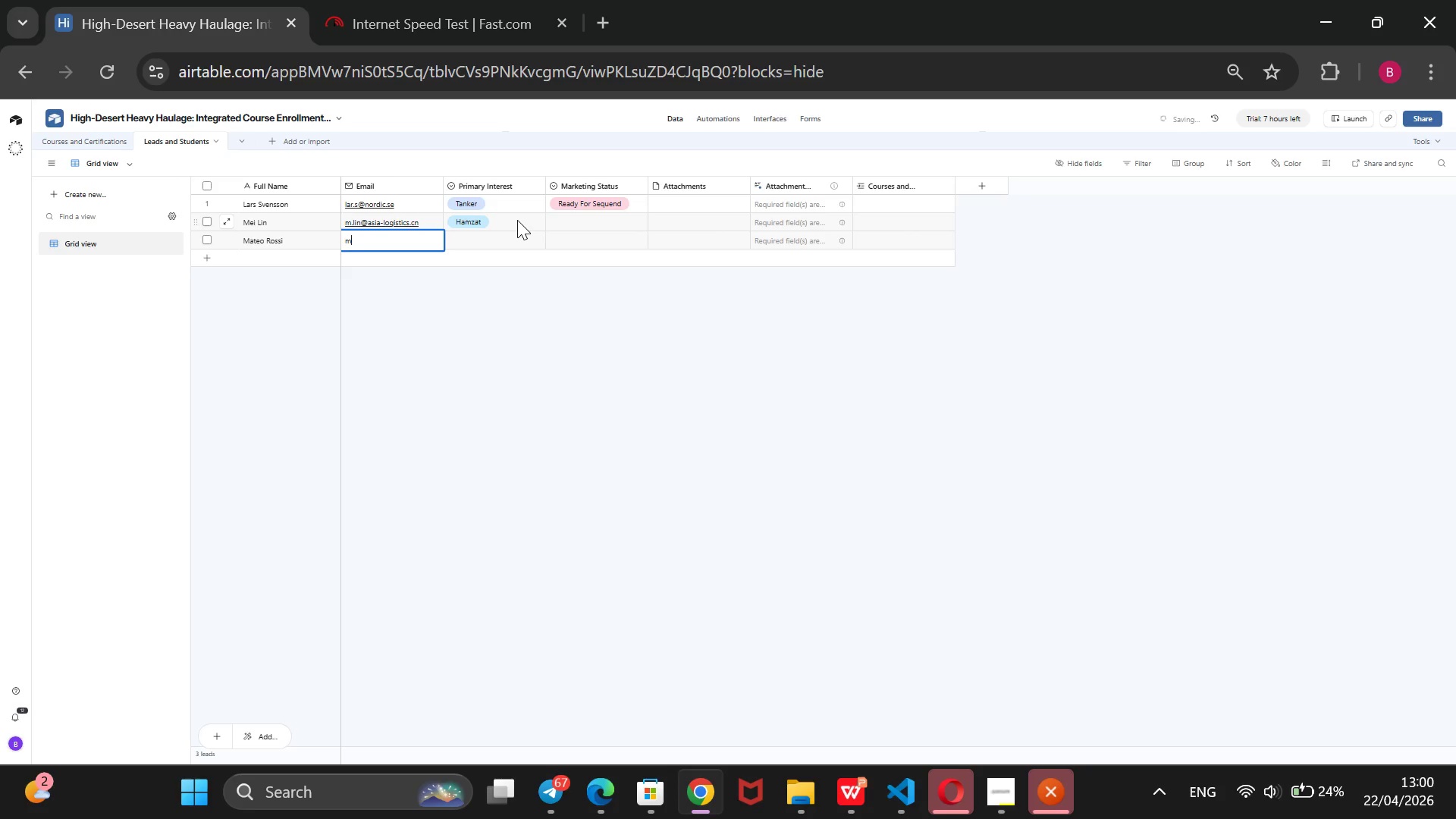 
key(Period)
 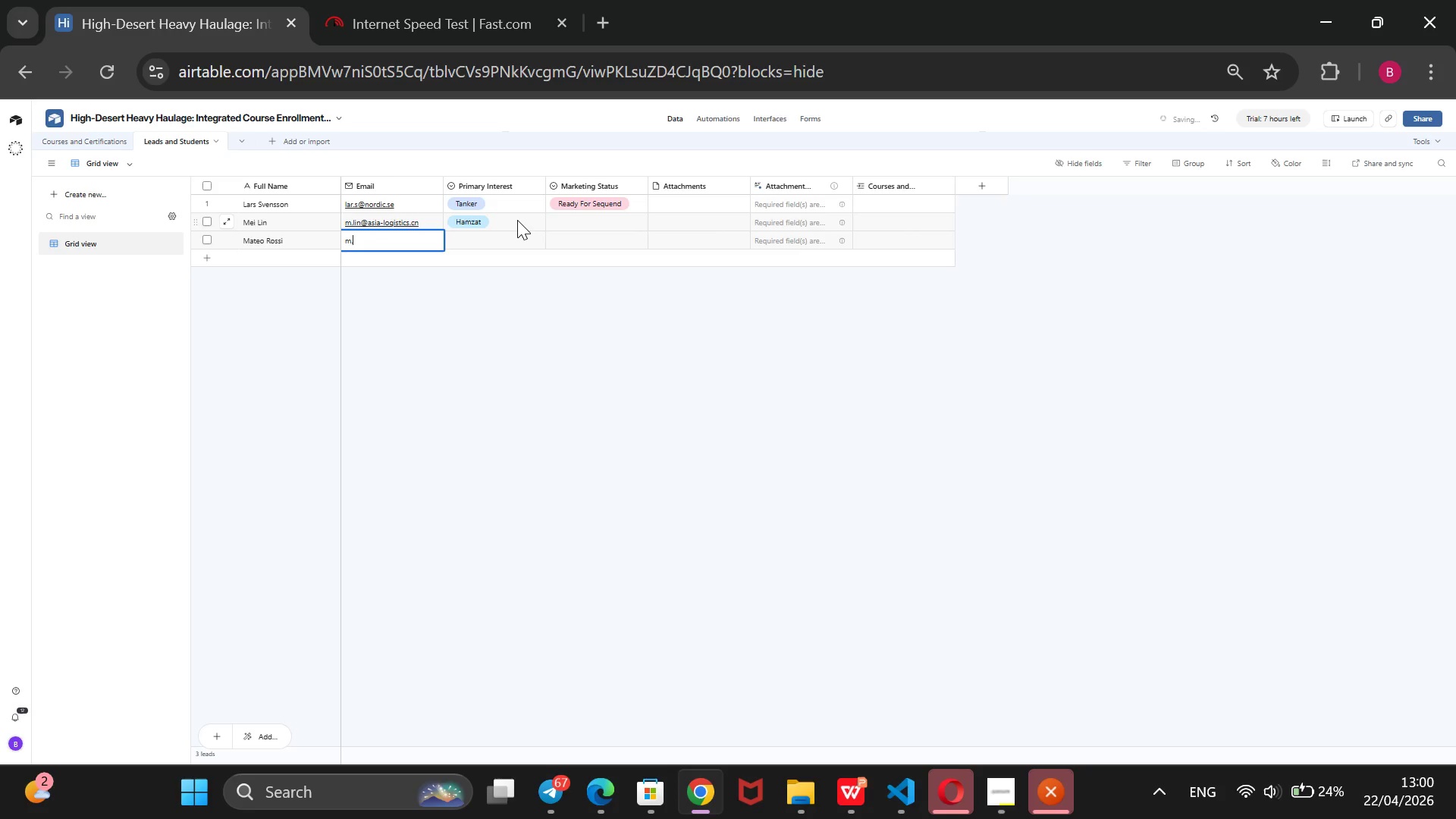 
key(R)
 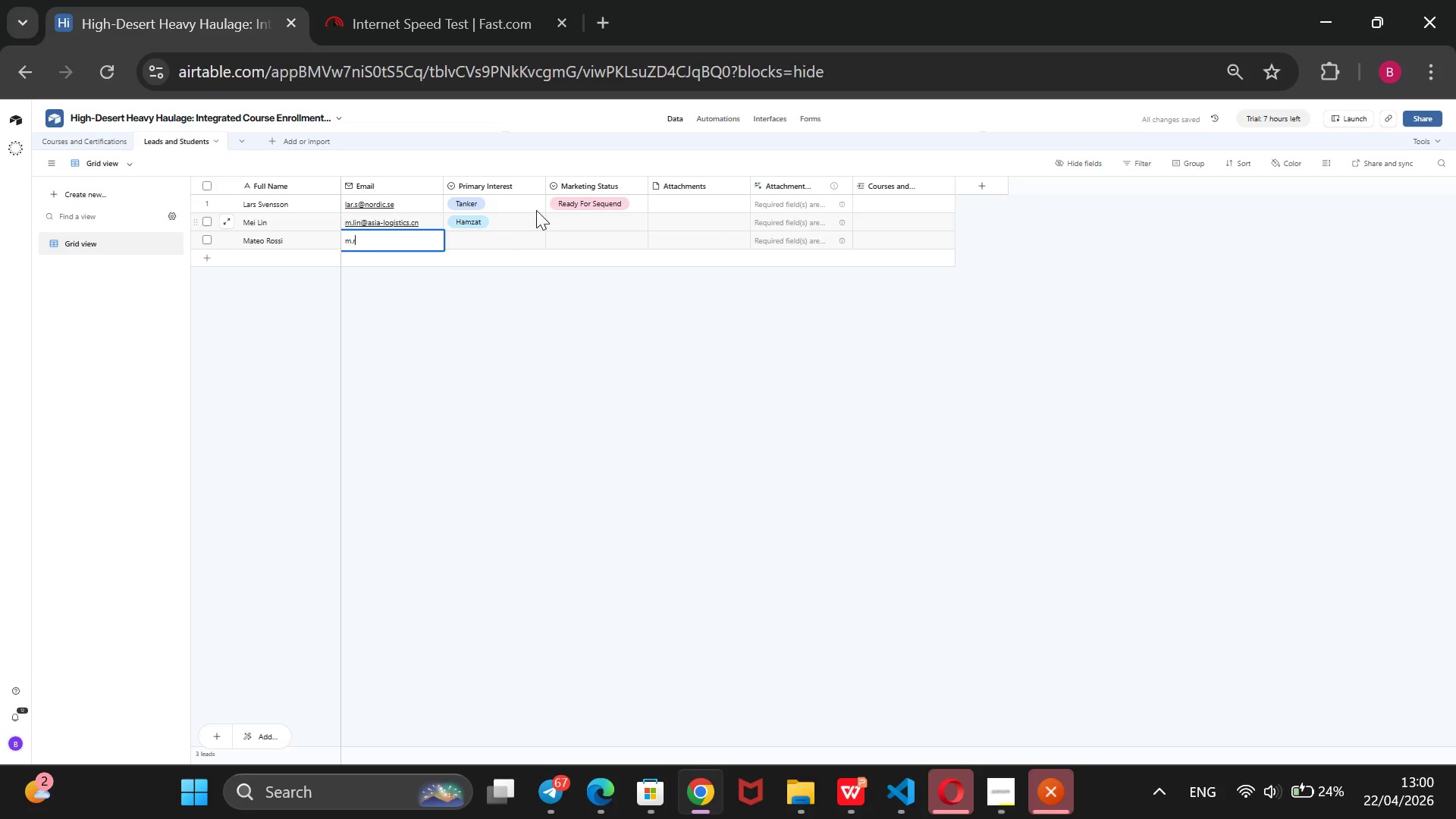 
type(ossi~italamin.it)
 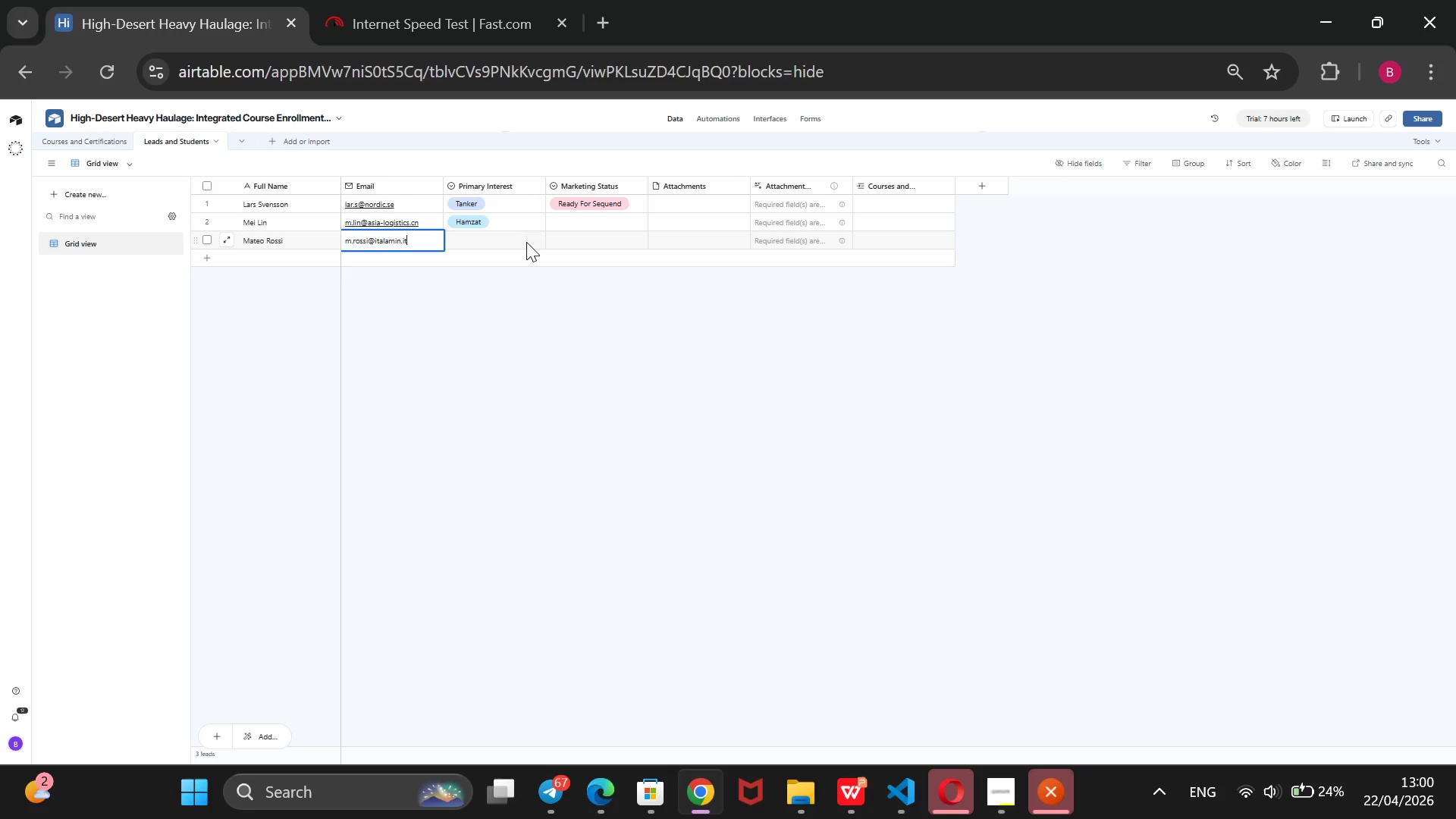 
left_click([495, 397])
 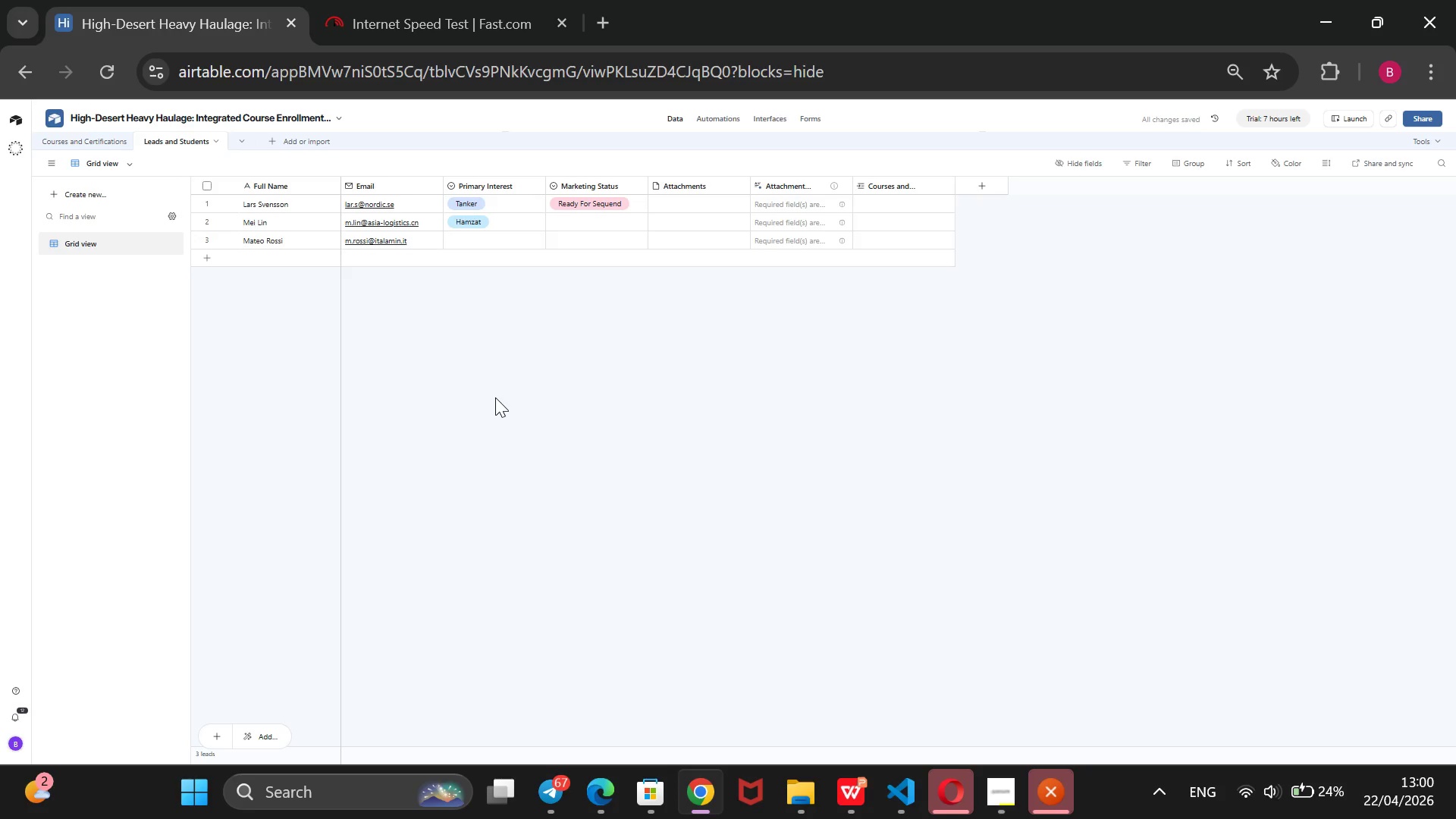 
wait(8.28)
 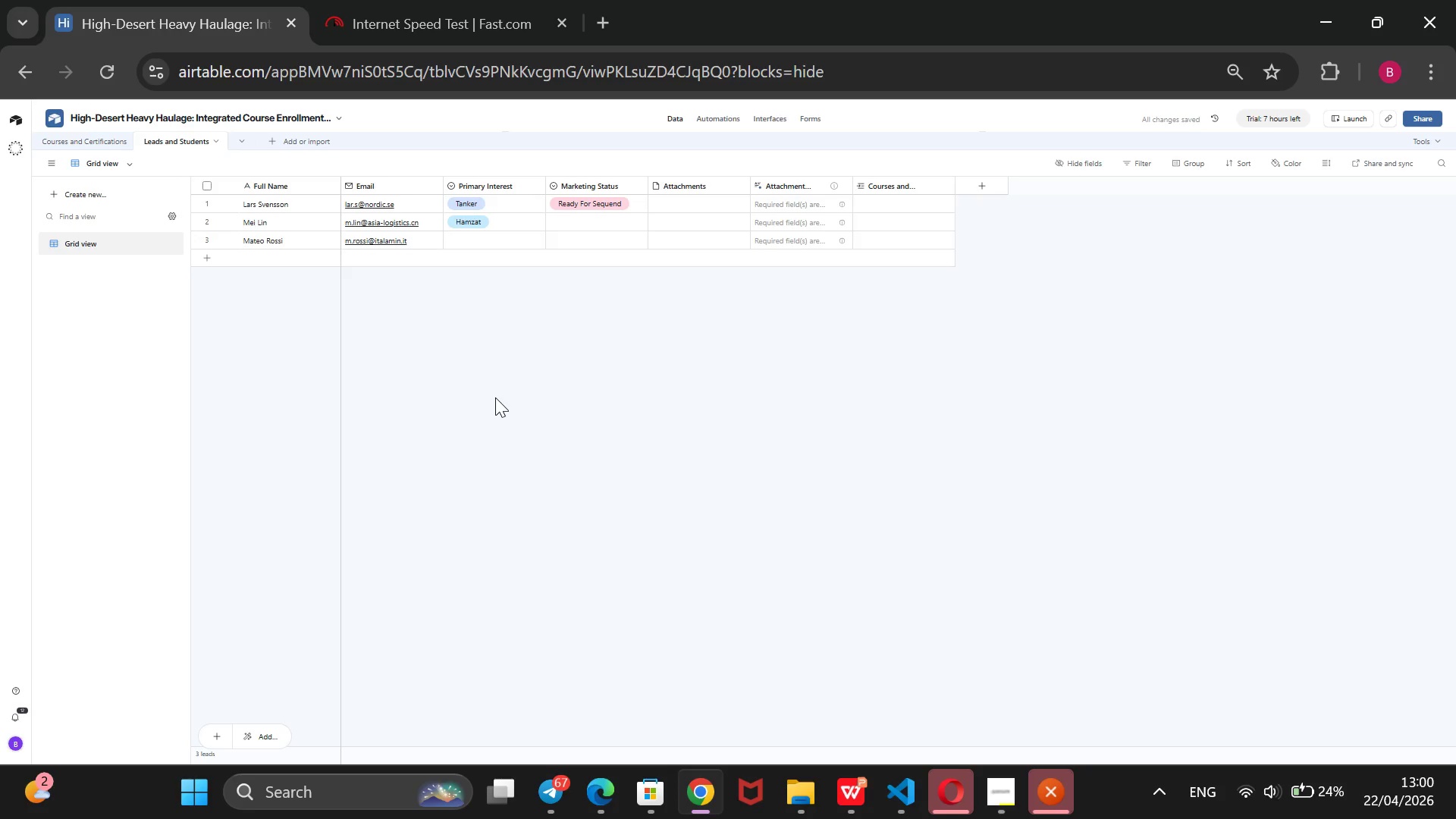 
left_click([398, 243])
 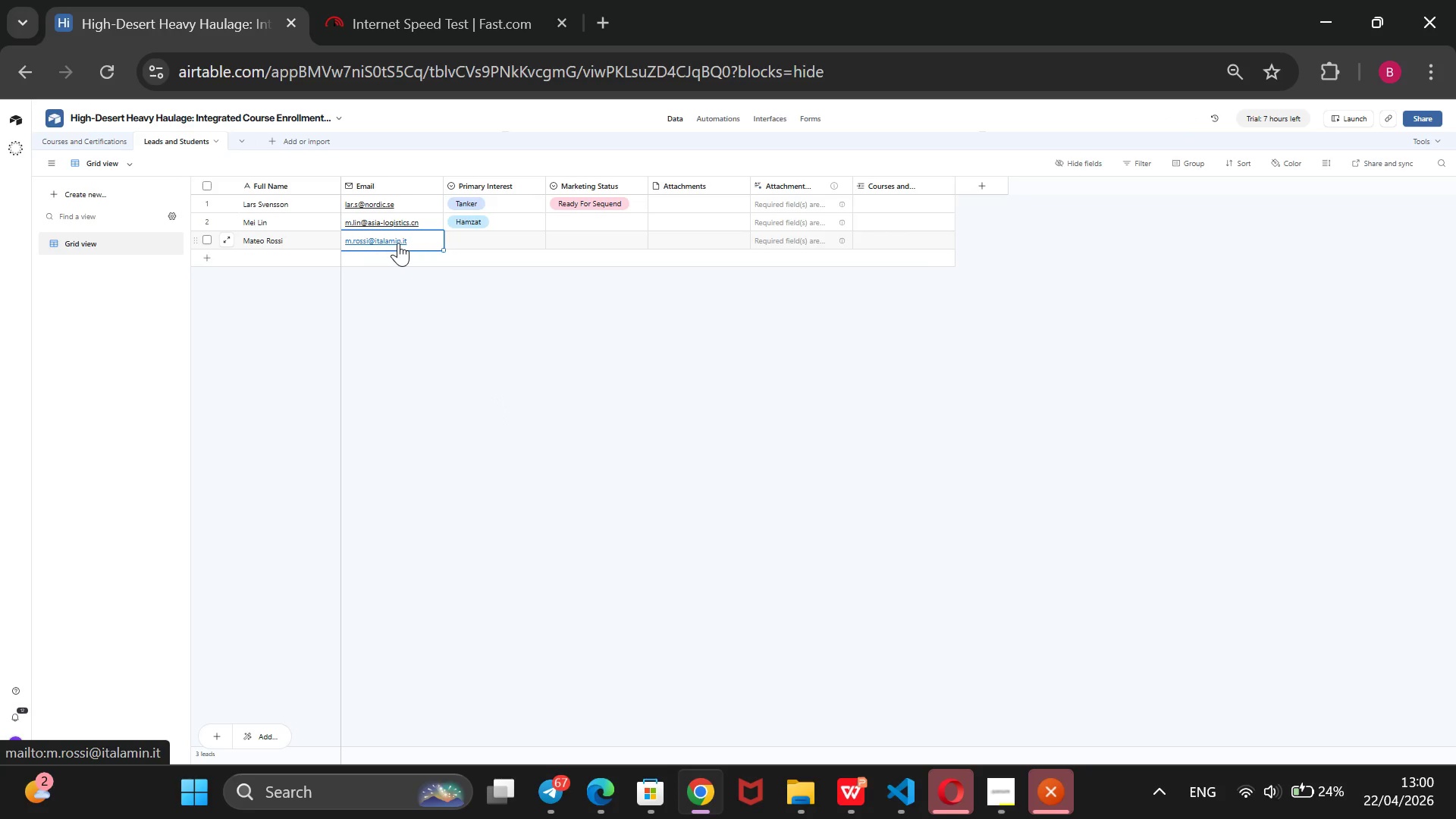 
left_click([398, 243])
 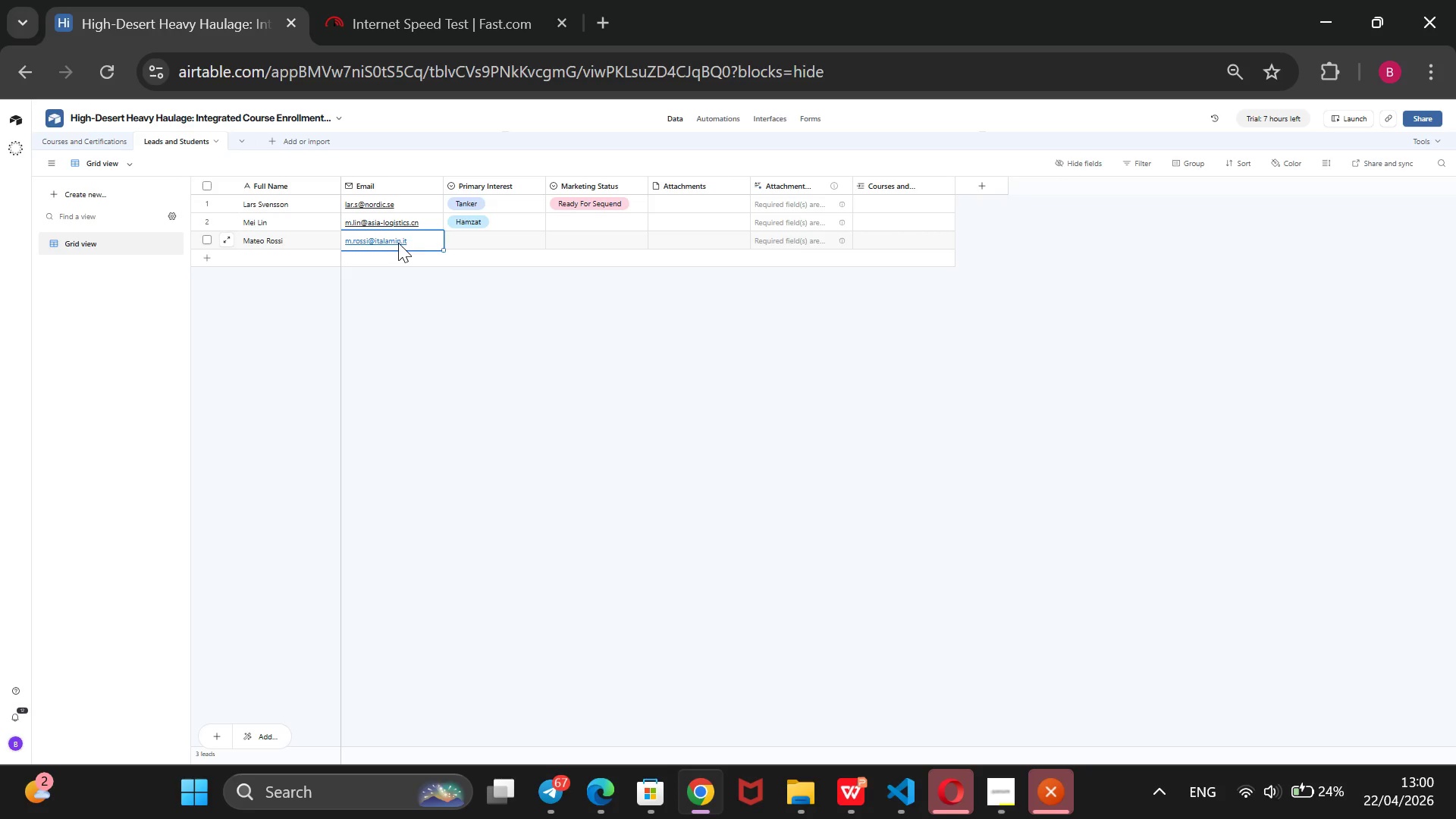 
double_click([398, 243])
 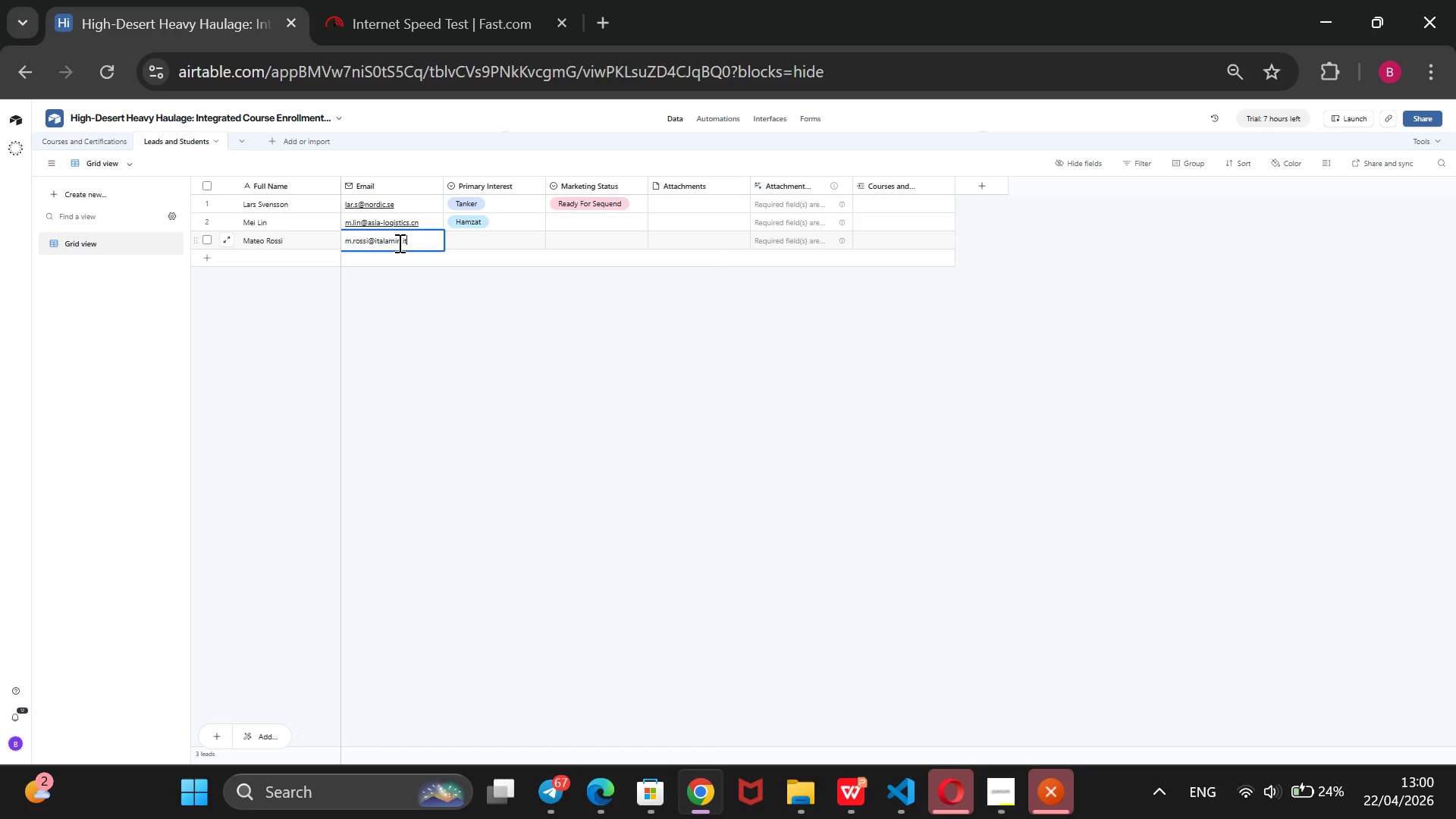 
key(ArrowLeft)
 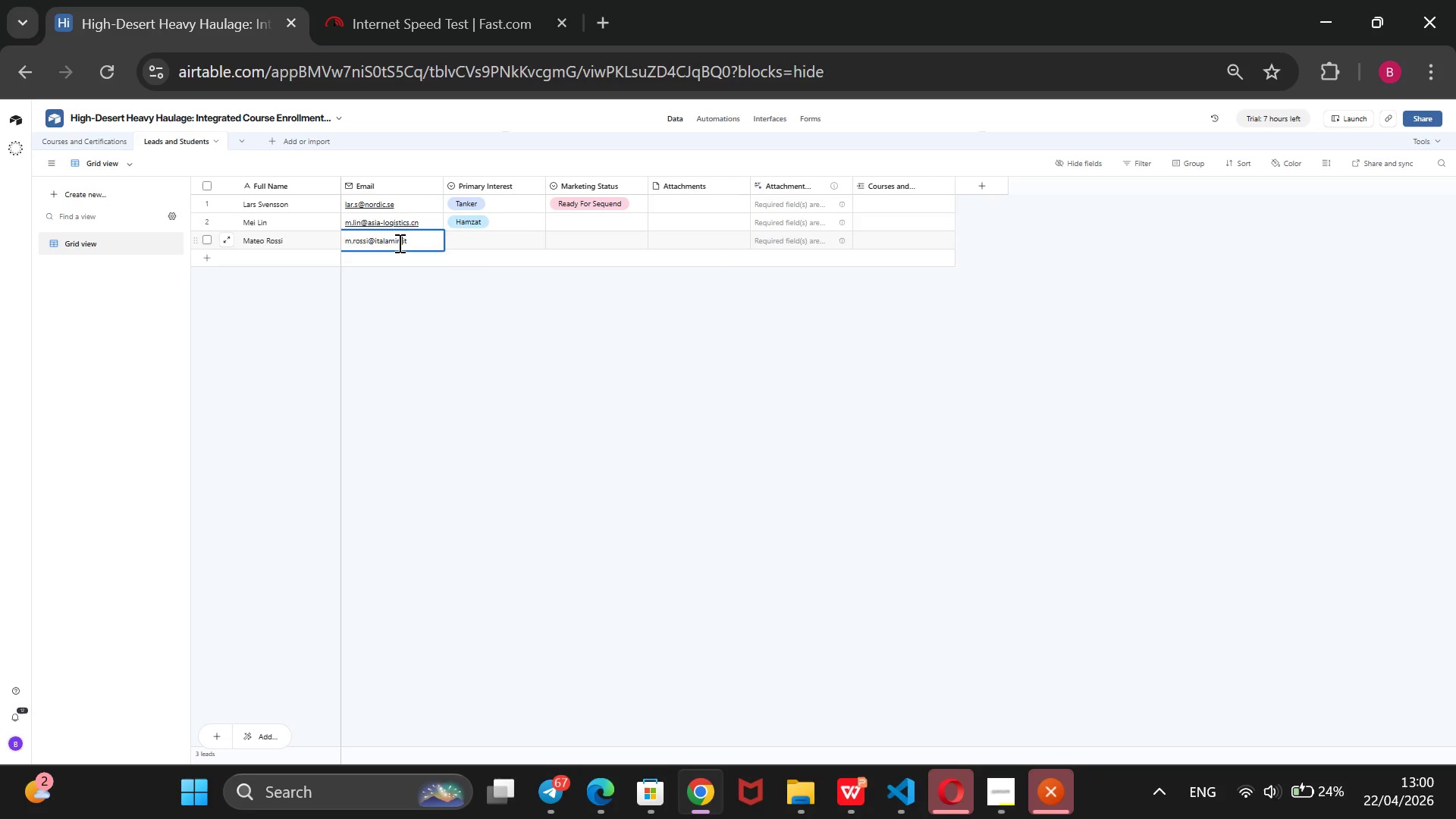 
key(ArrowLeft)
 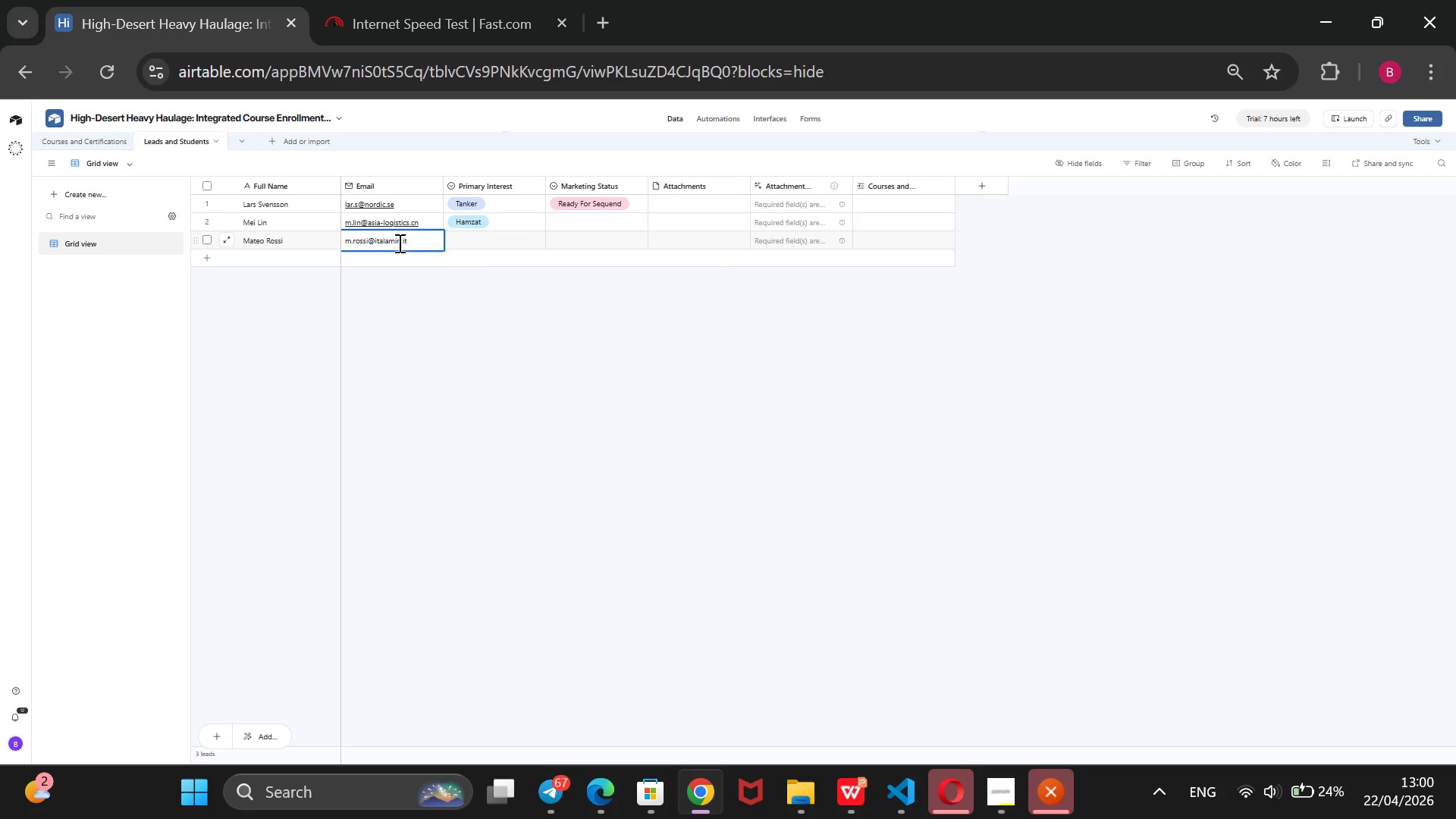 
key(ArrowLeft)
 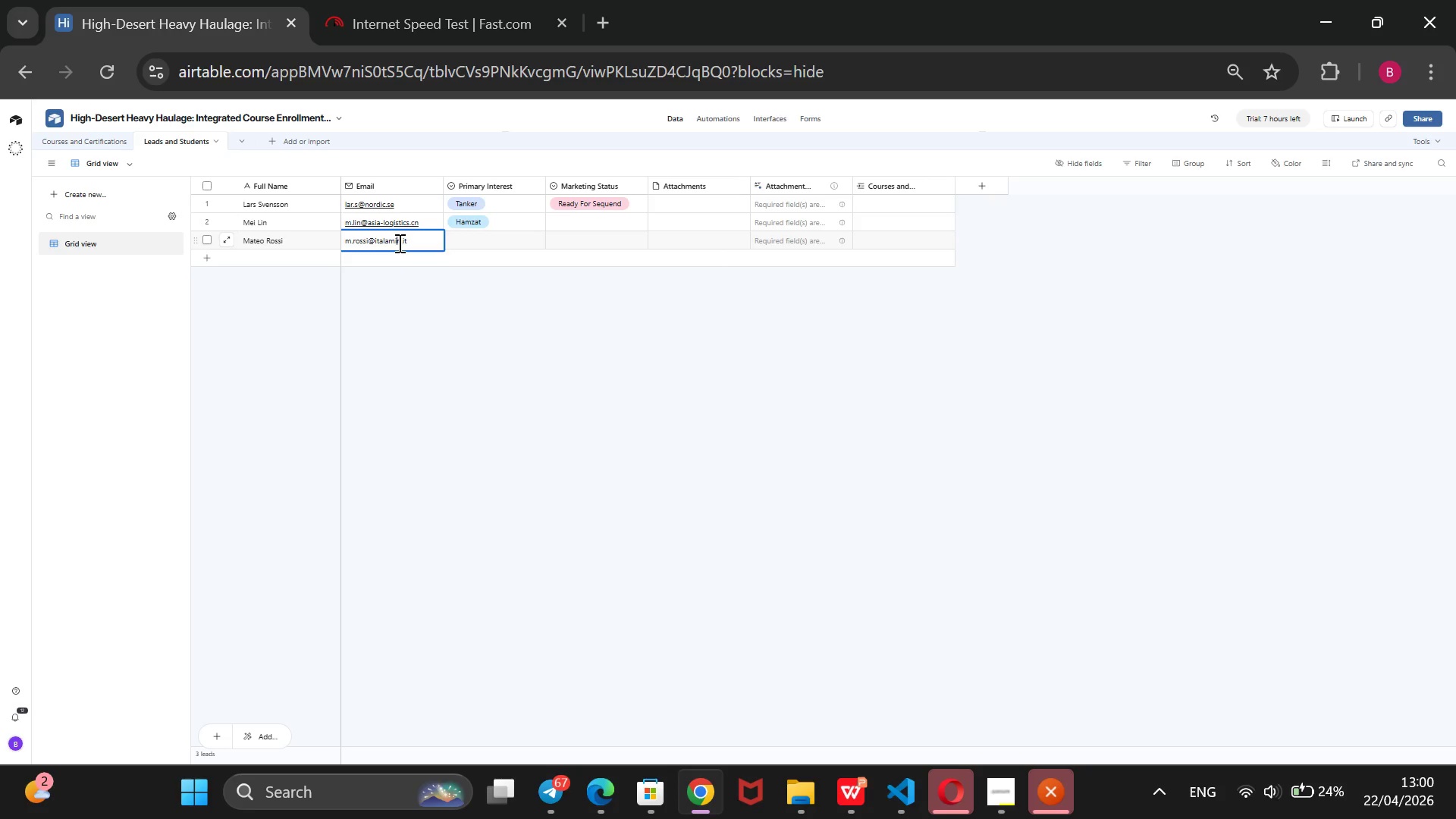 
key(ArrowLeft)
 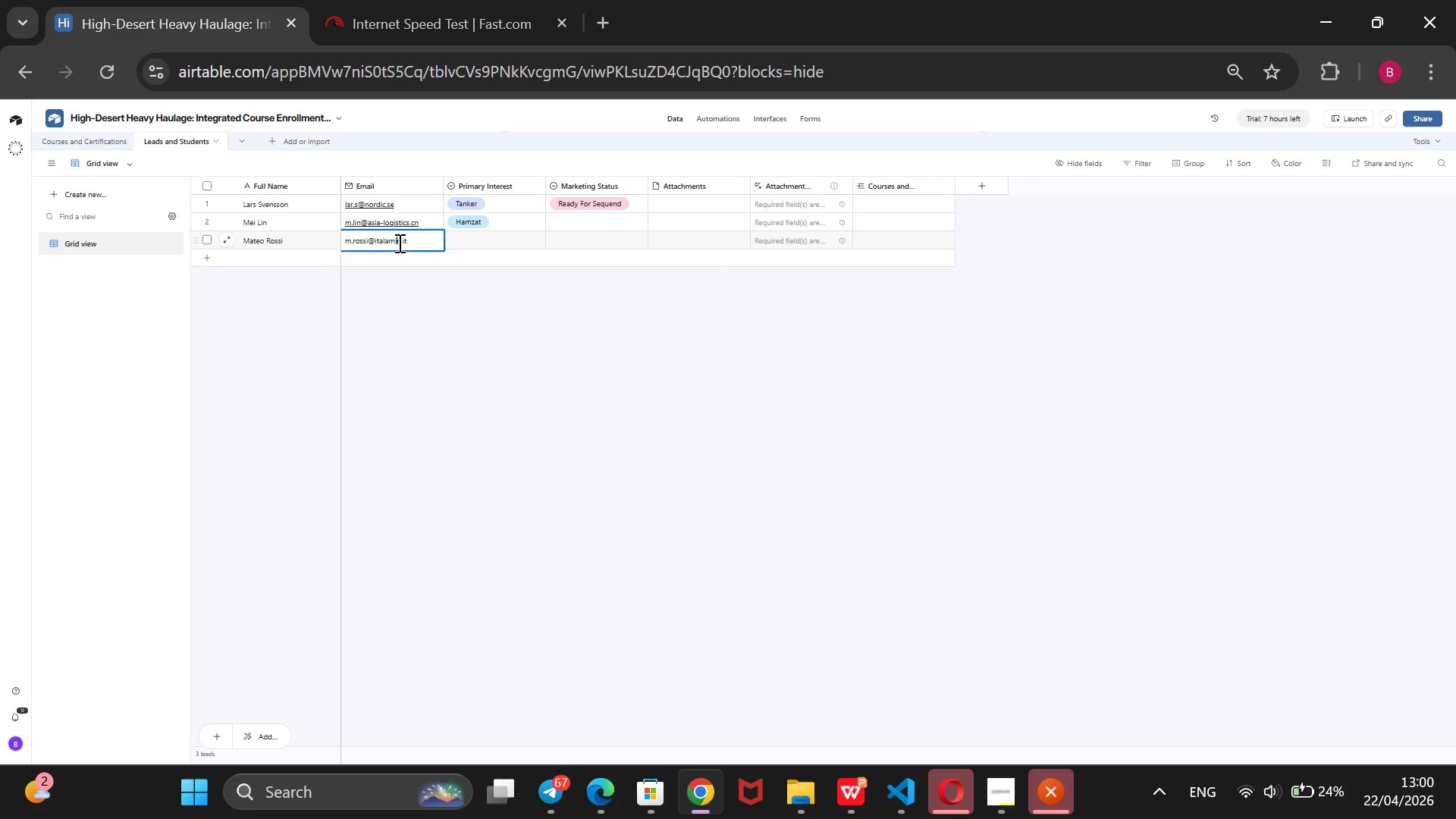 
key(ArrowLeft)
 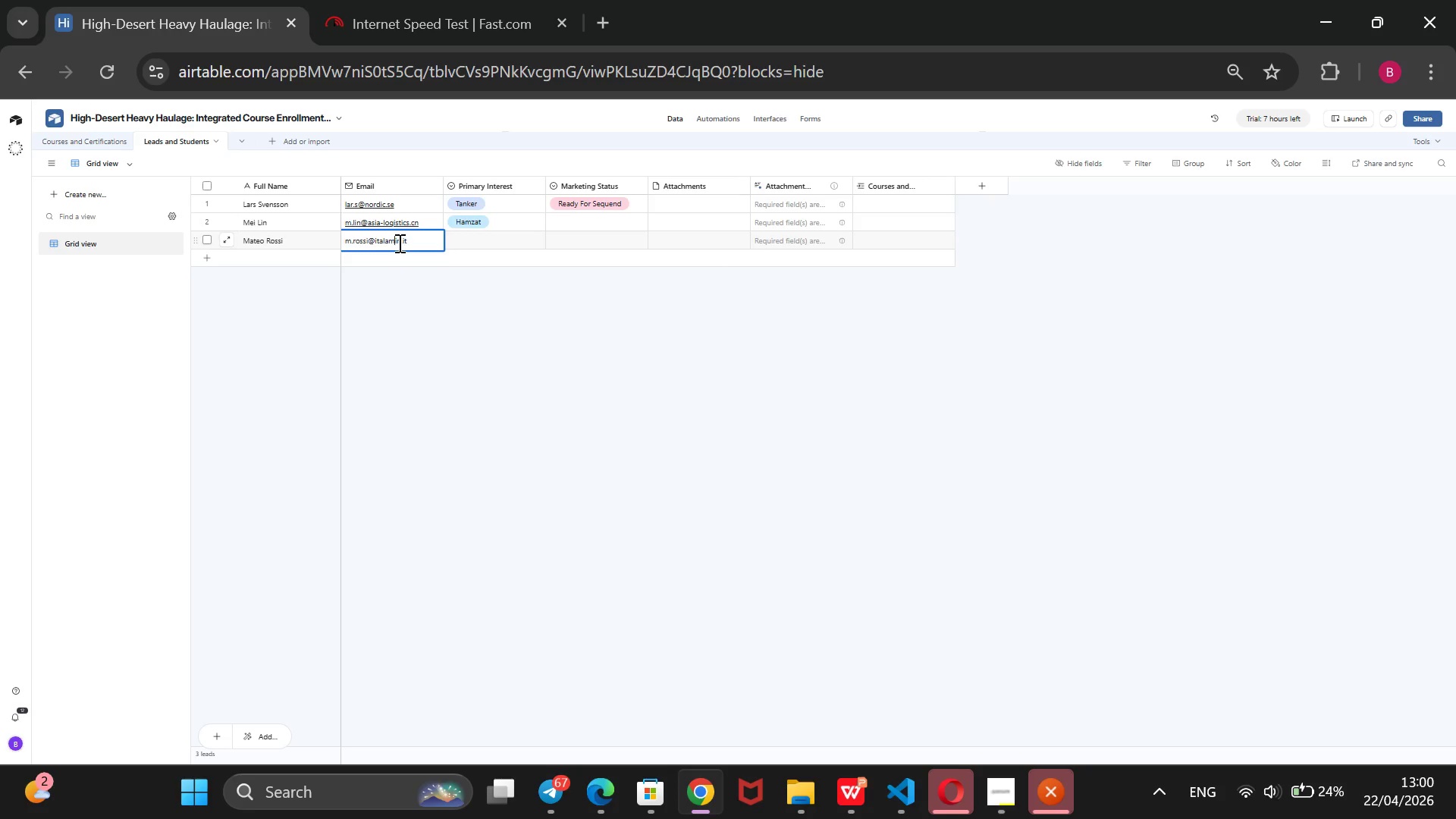 
key(ArrowLeft)
 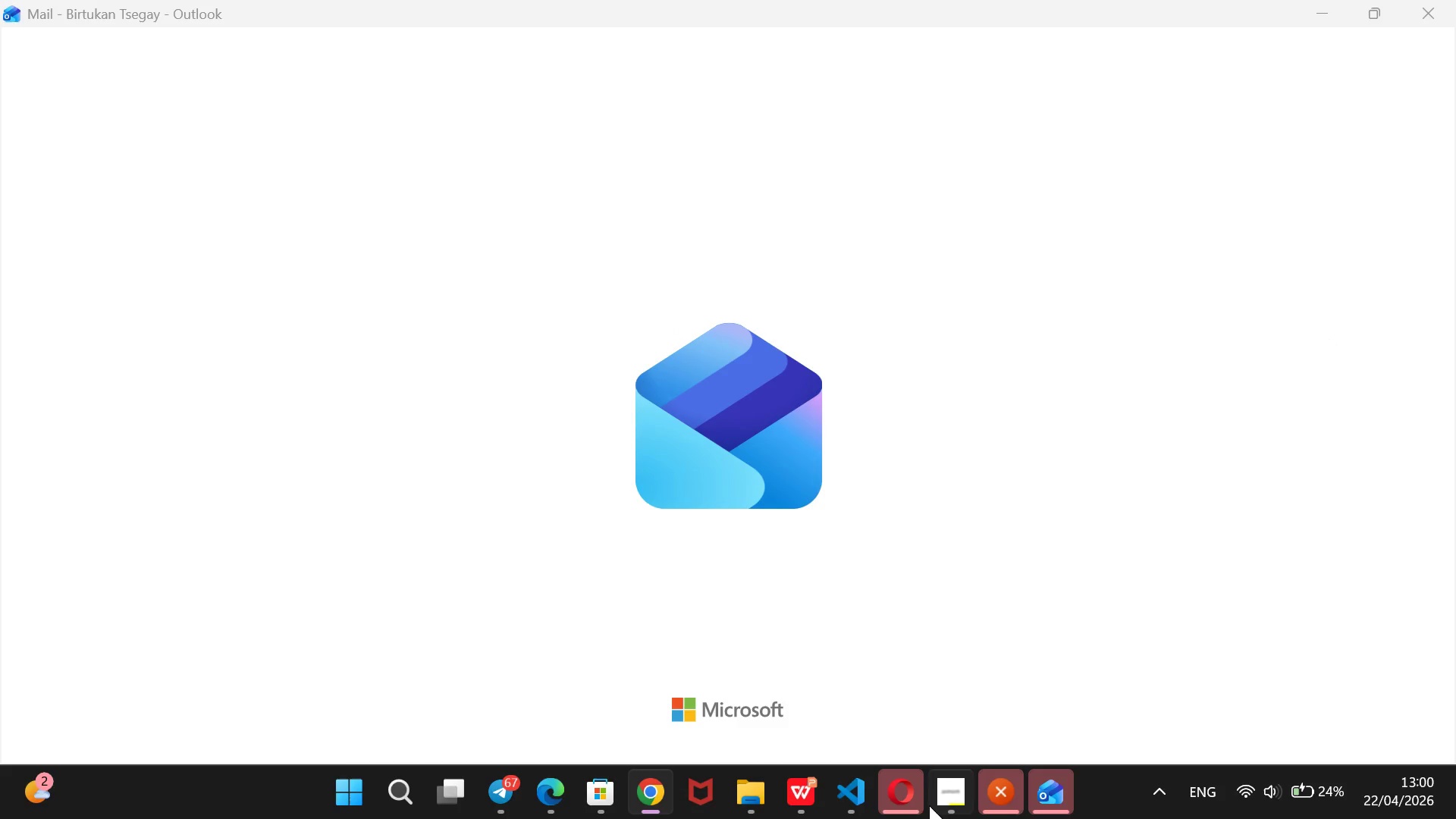 
wait(6.12)
 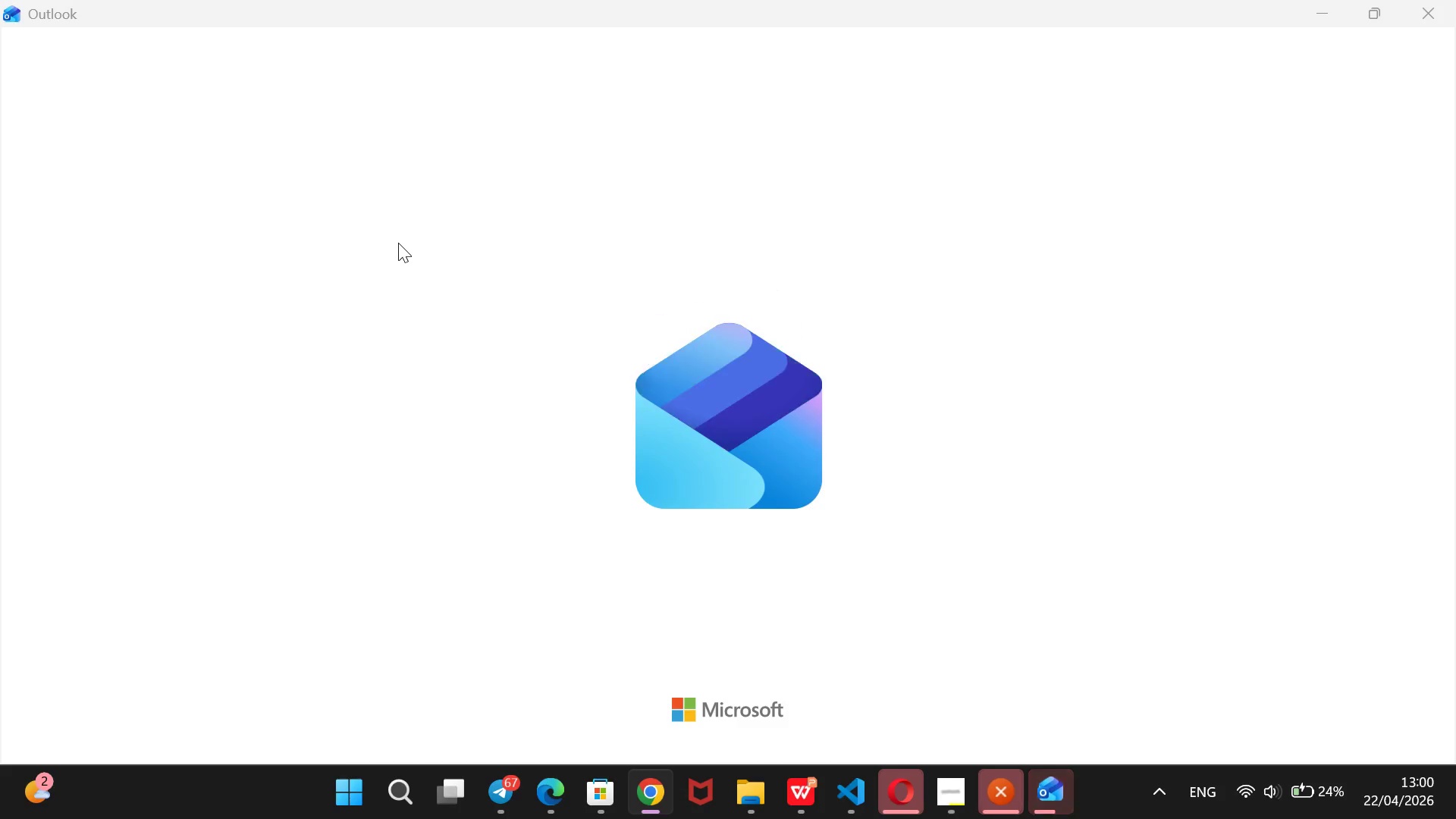 
left_click([654, 797])
 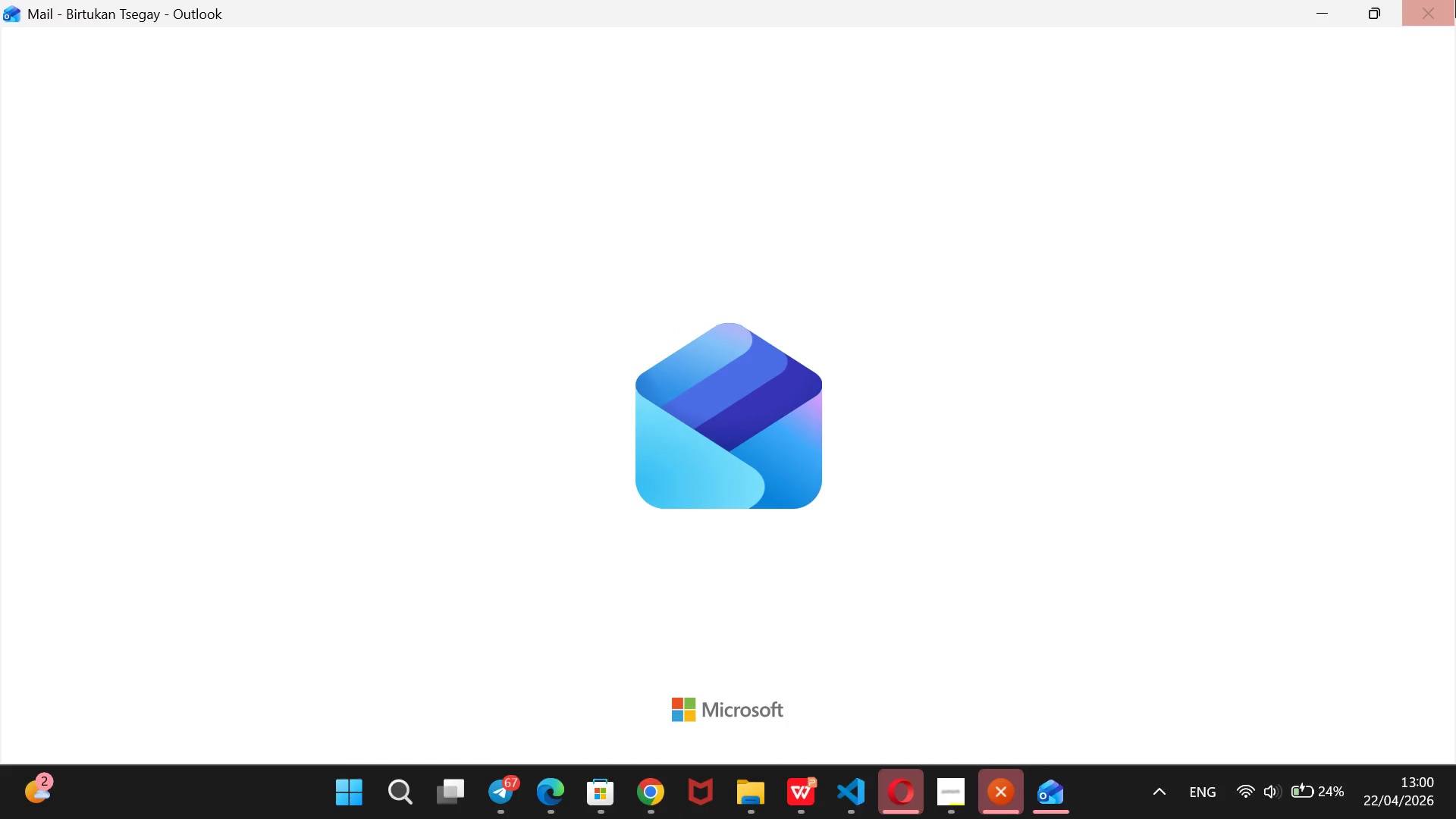 
left_click([1455, 0])